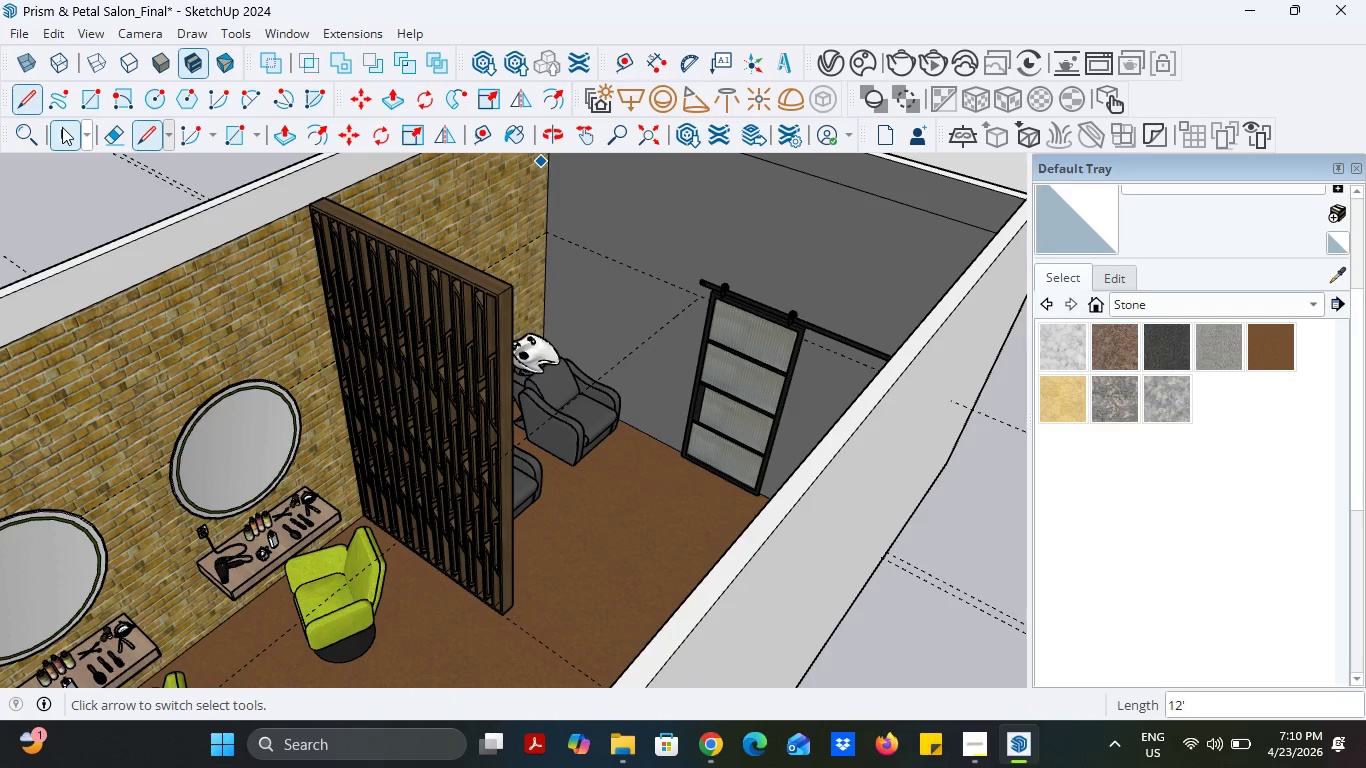 
double_click([114, 130])
 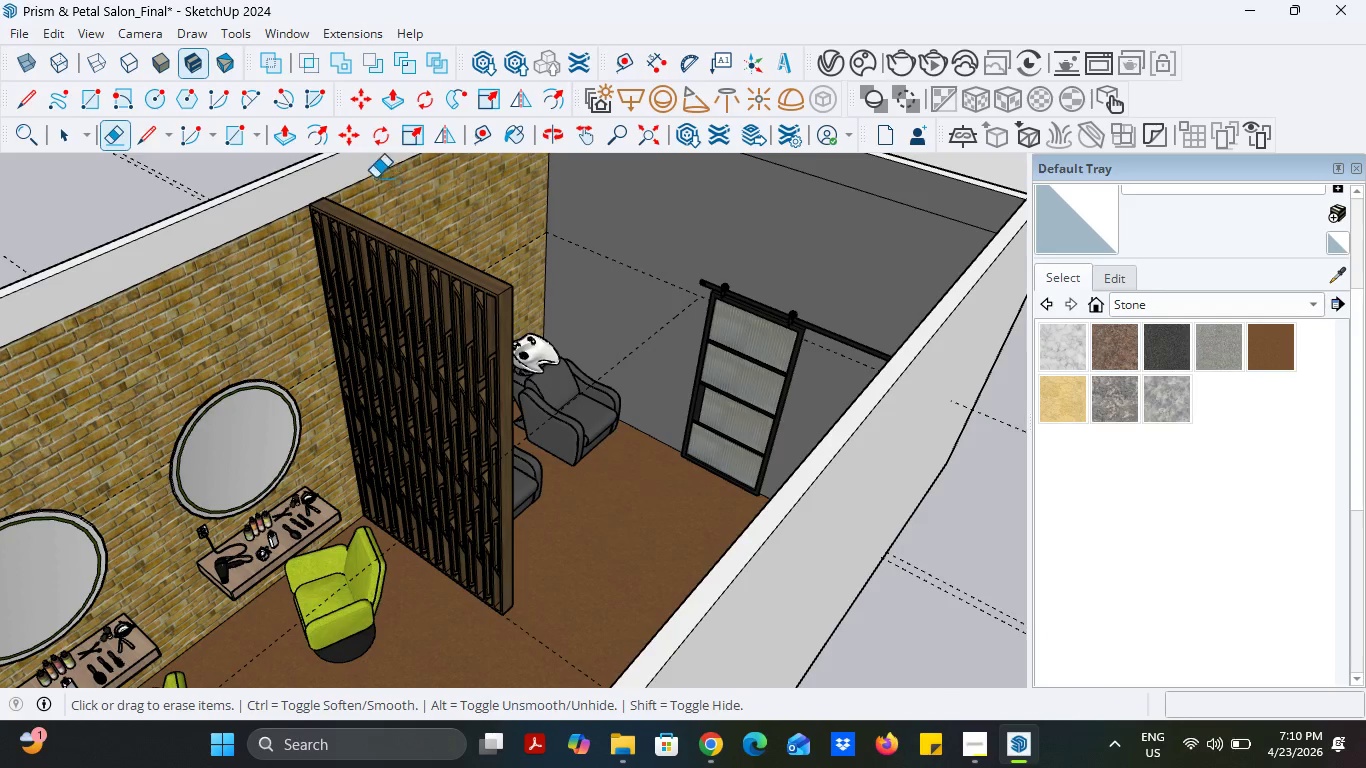 
left_click_drag(start_coordinate=[368, 176], to_coordinate=[374, 195])
 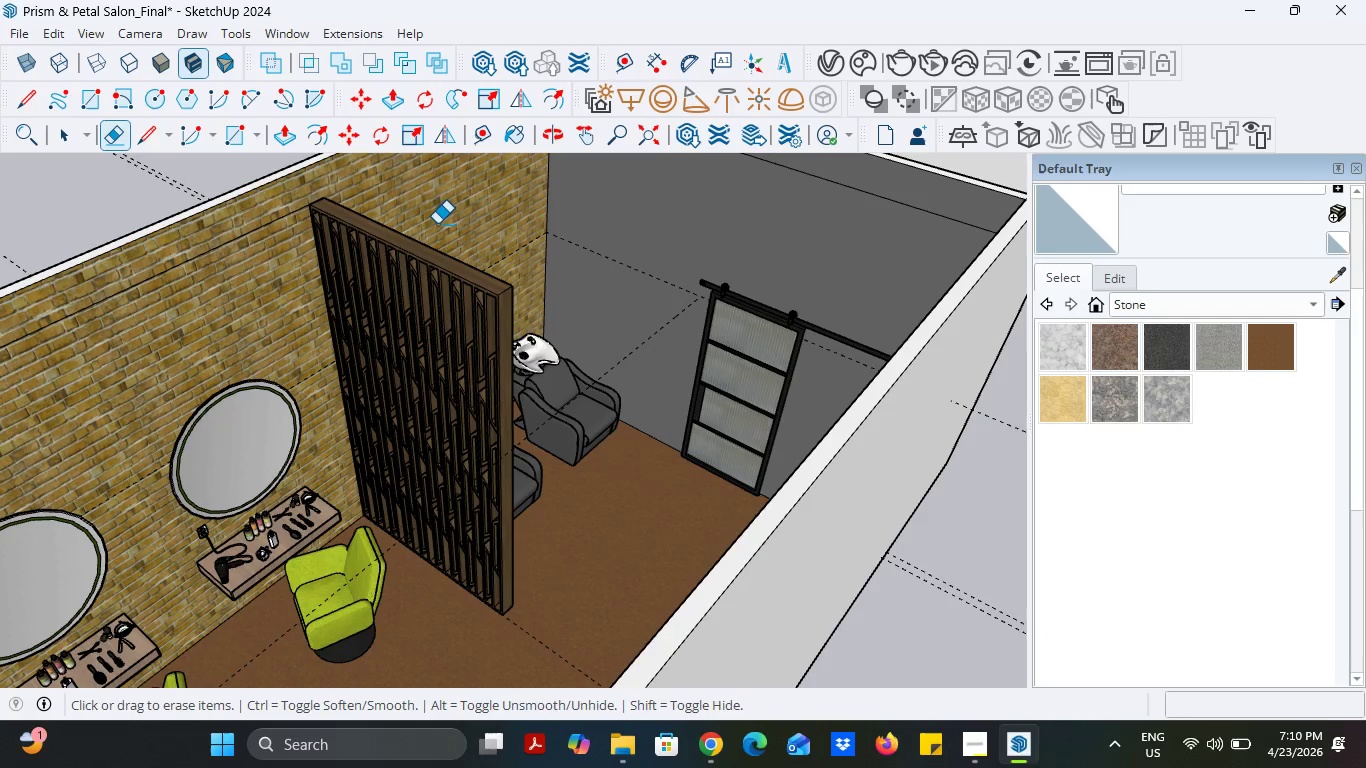 
key(Control+ControlLeft)
 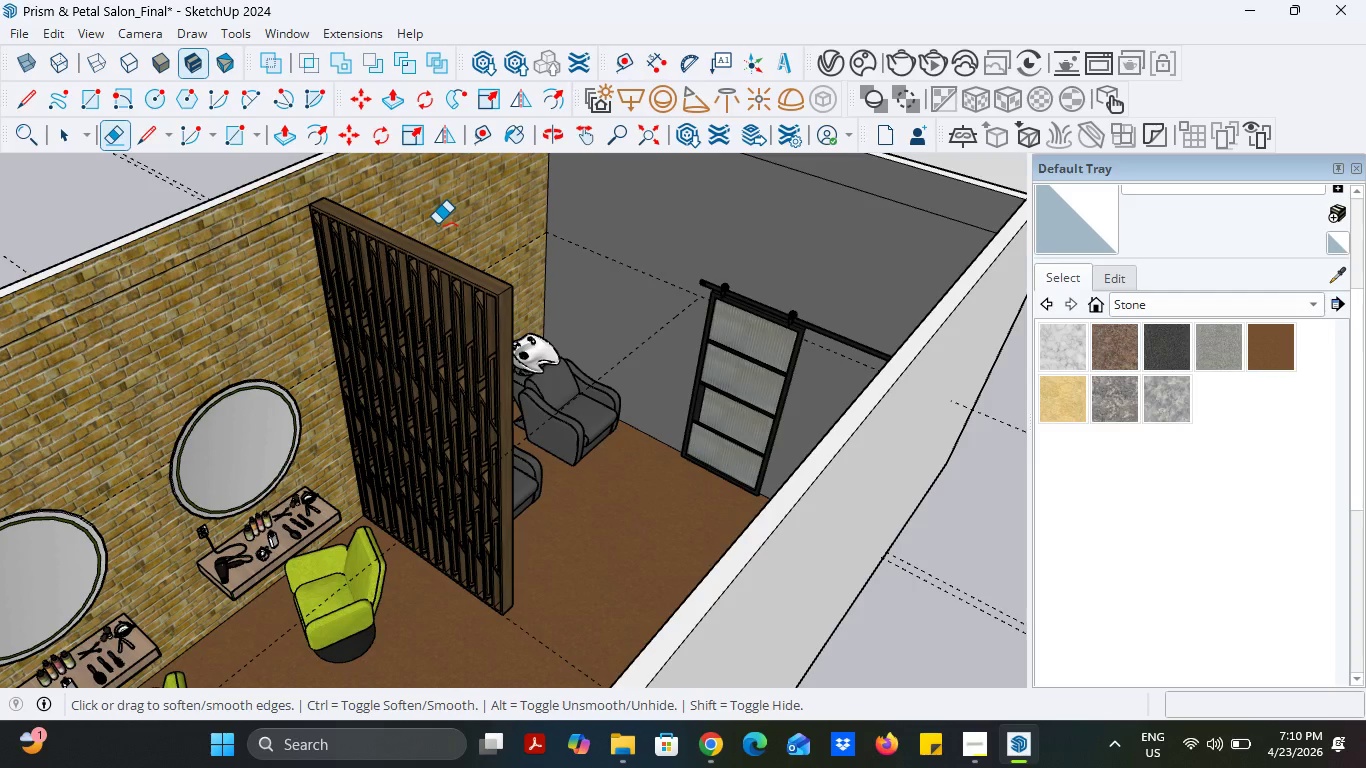 
key(Control+Z)
 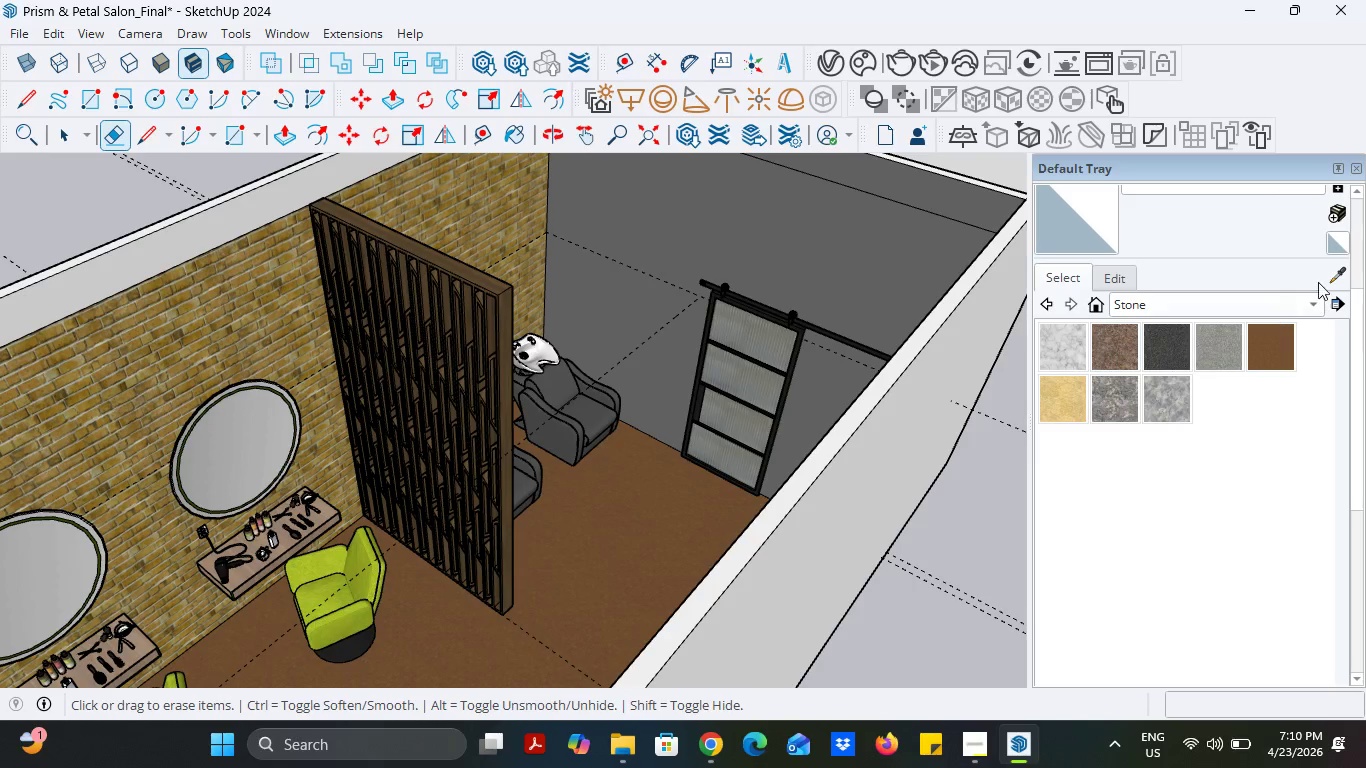 
left_click([1346, 274])
 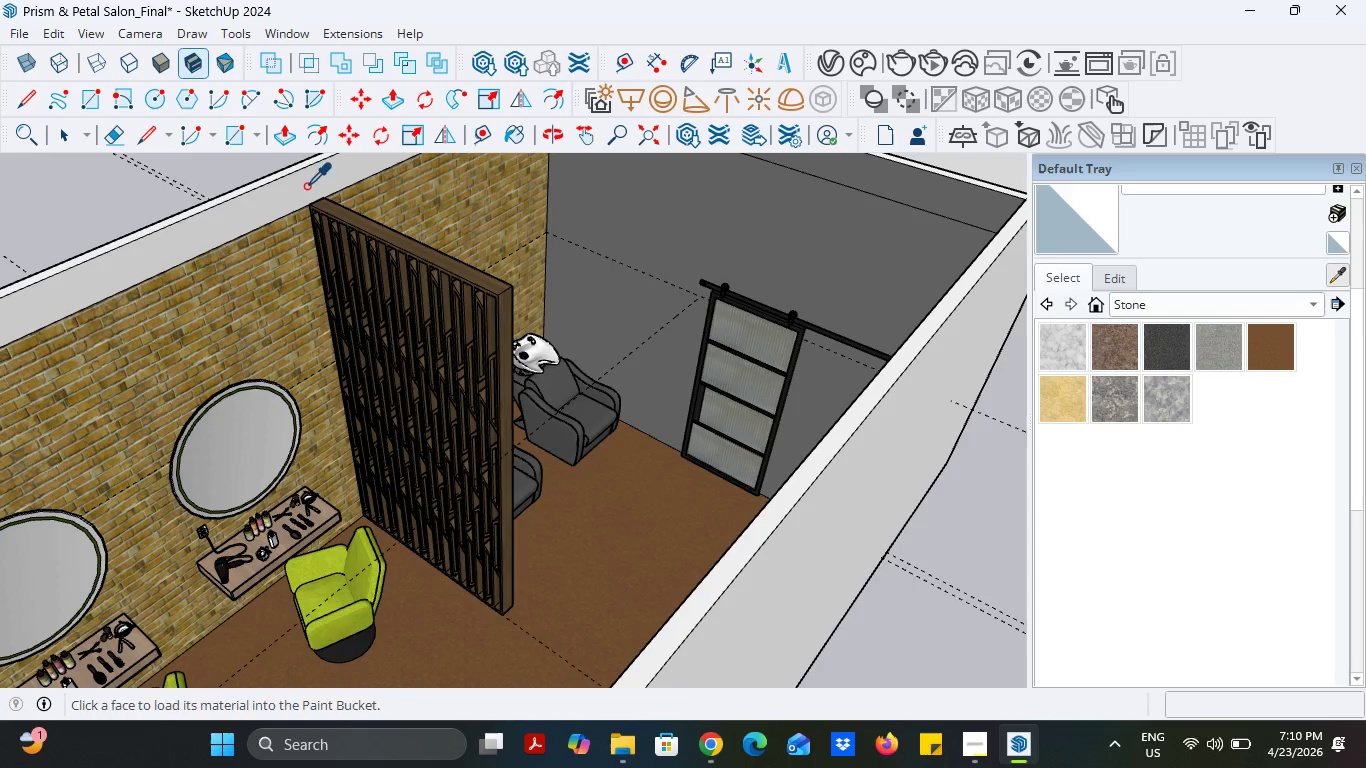 
double_click([421, 204])
 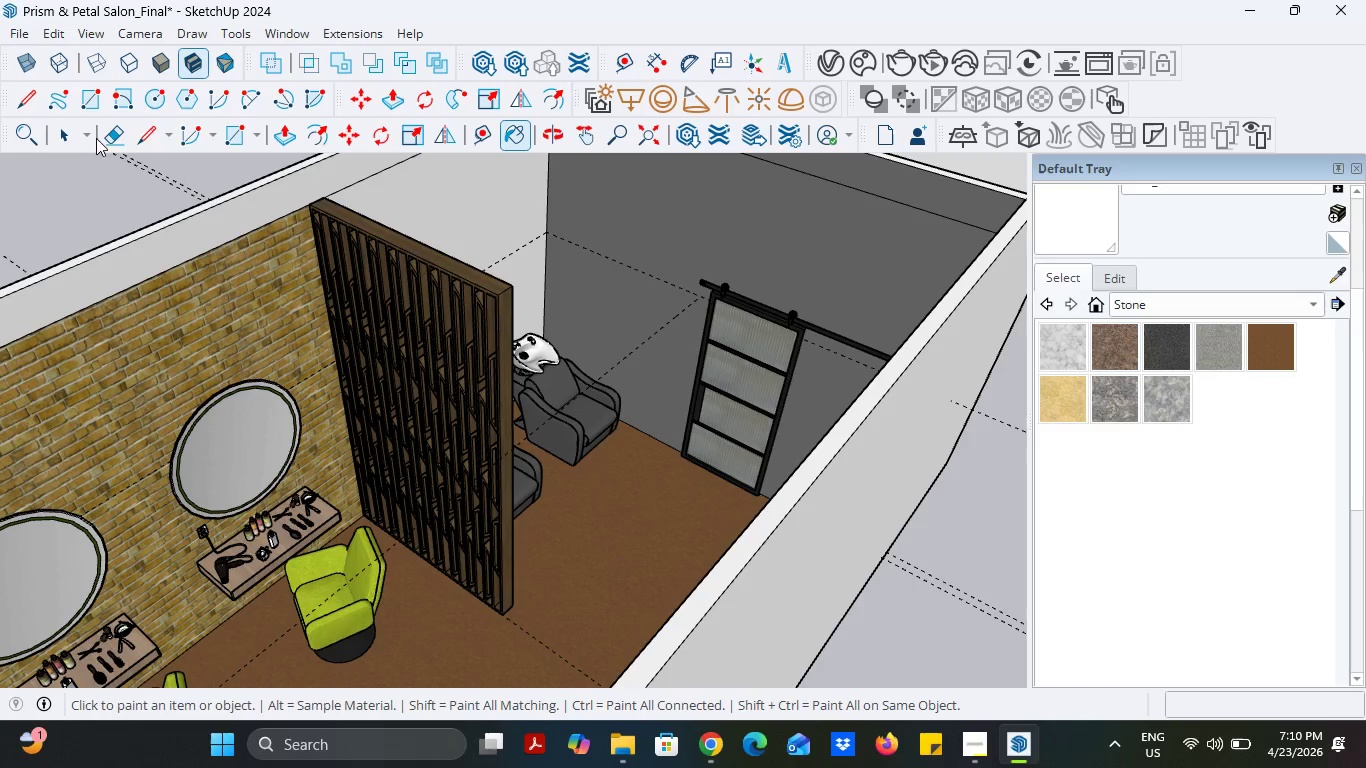 
left_click_drag(start_coordinate=[330, 177], to_coordinate=[364, 198])
 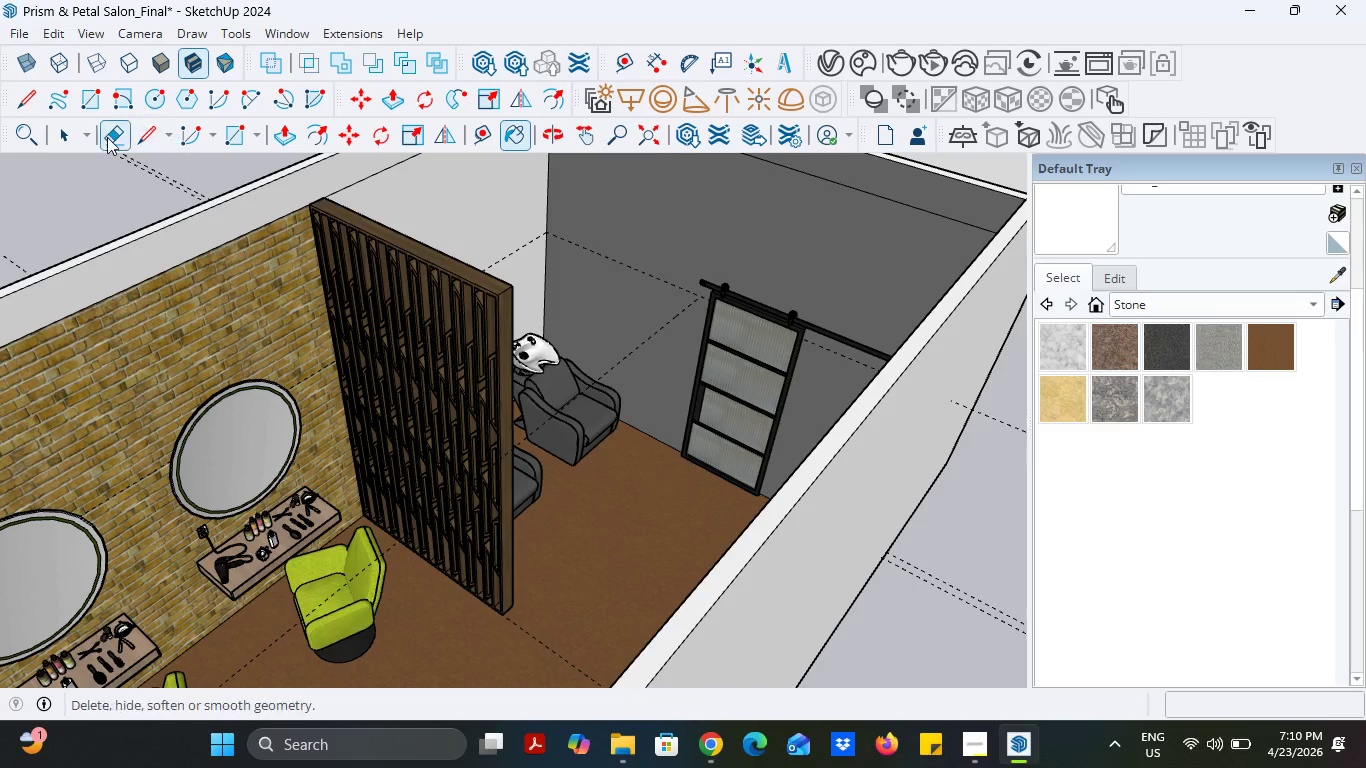 
left_click([98, 133])
 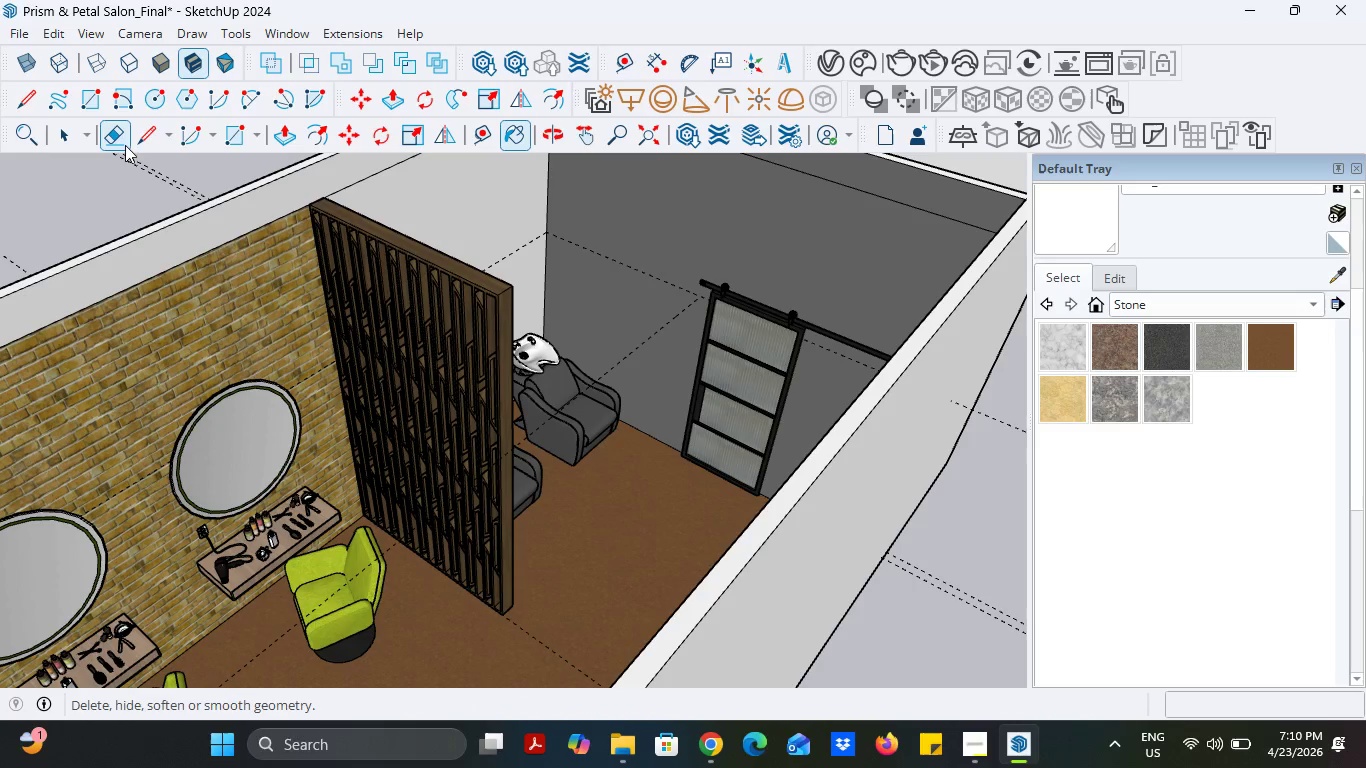 
left_click([118, 141])
 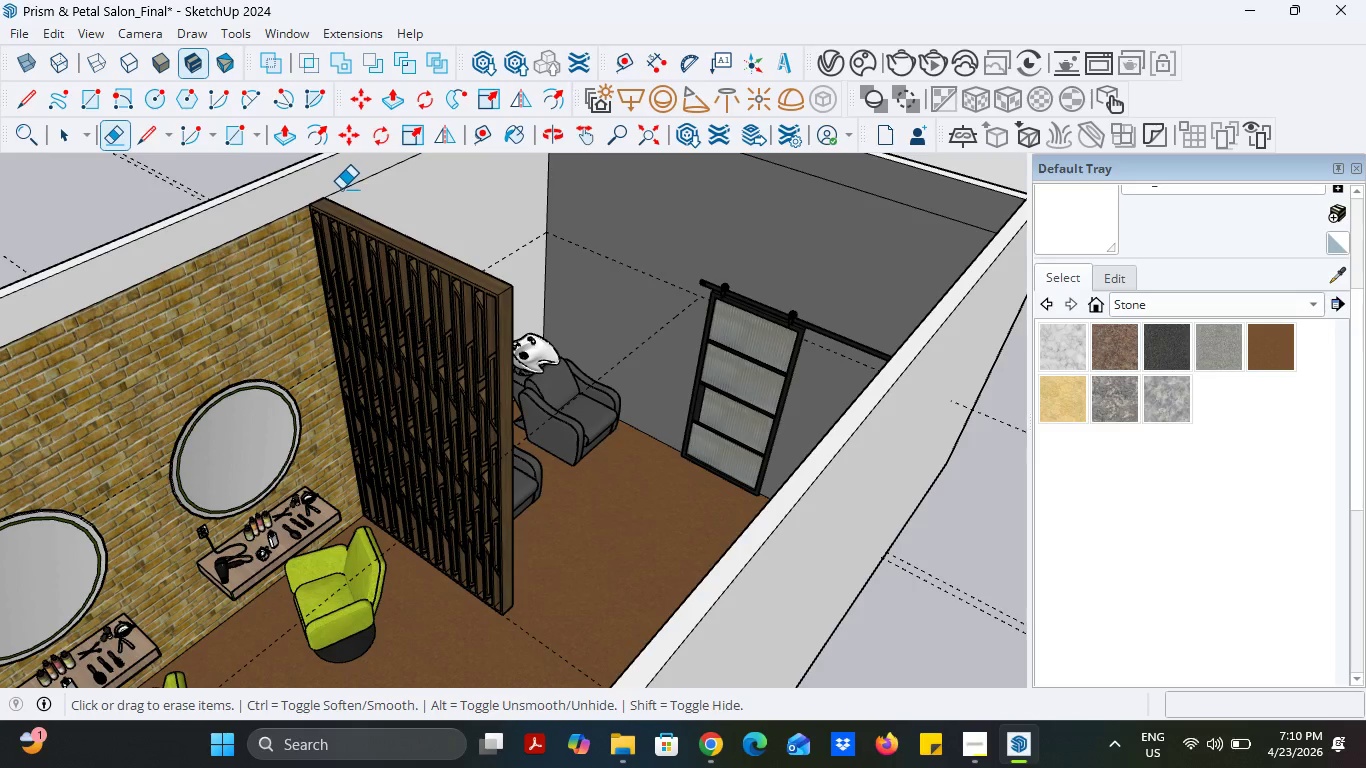 
left_click_drag(start_coordinate=[349, 189], to_coordinate=[359, 197])
 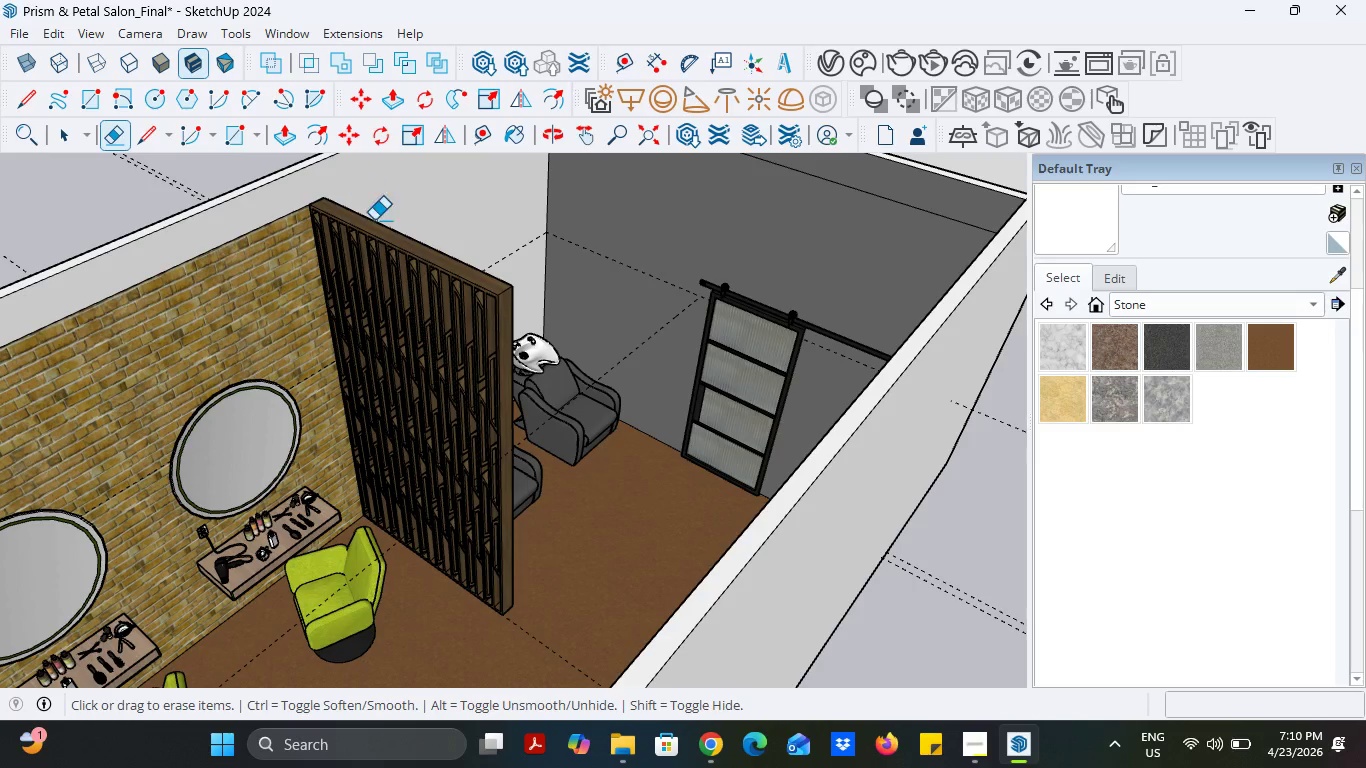 
scroll: coordinate [377, 230], scroll_direction: down, amount: 3.0
 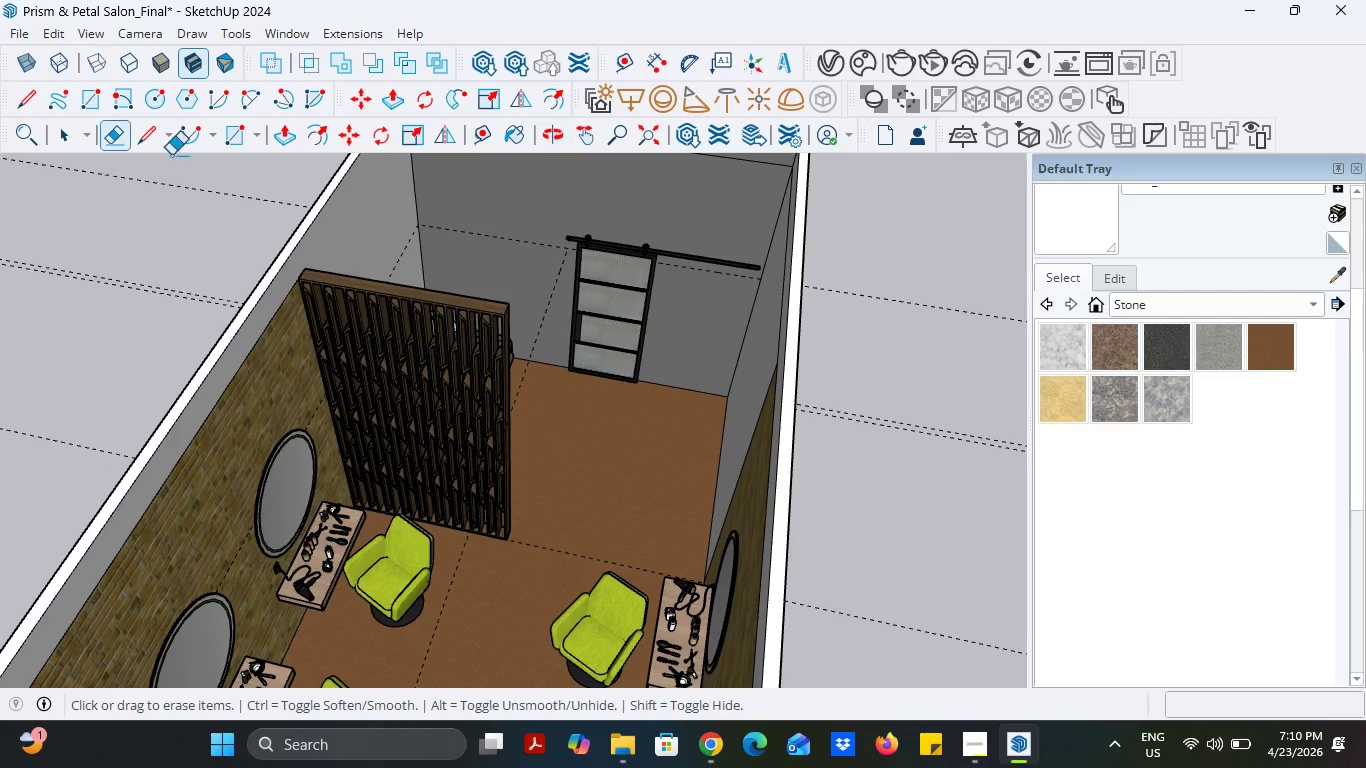 
left_click([65, 136])
 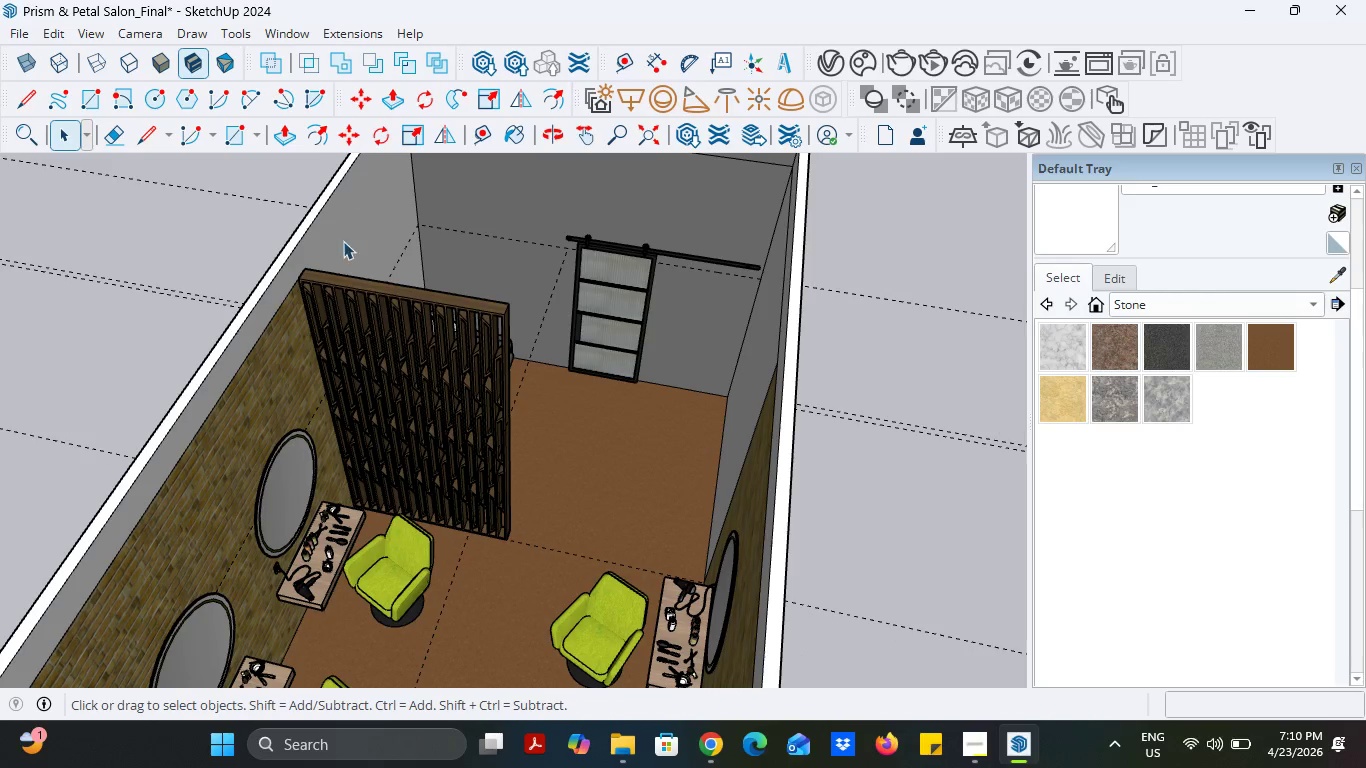 
left_click([368, 325])
 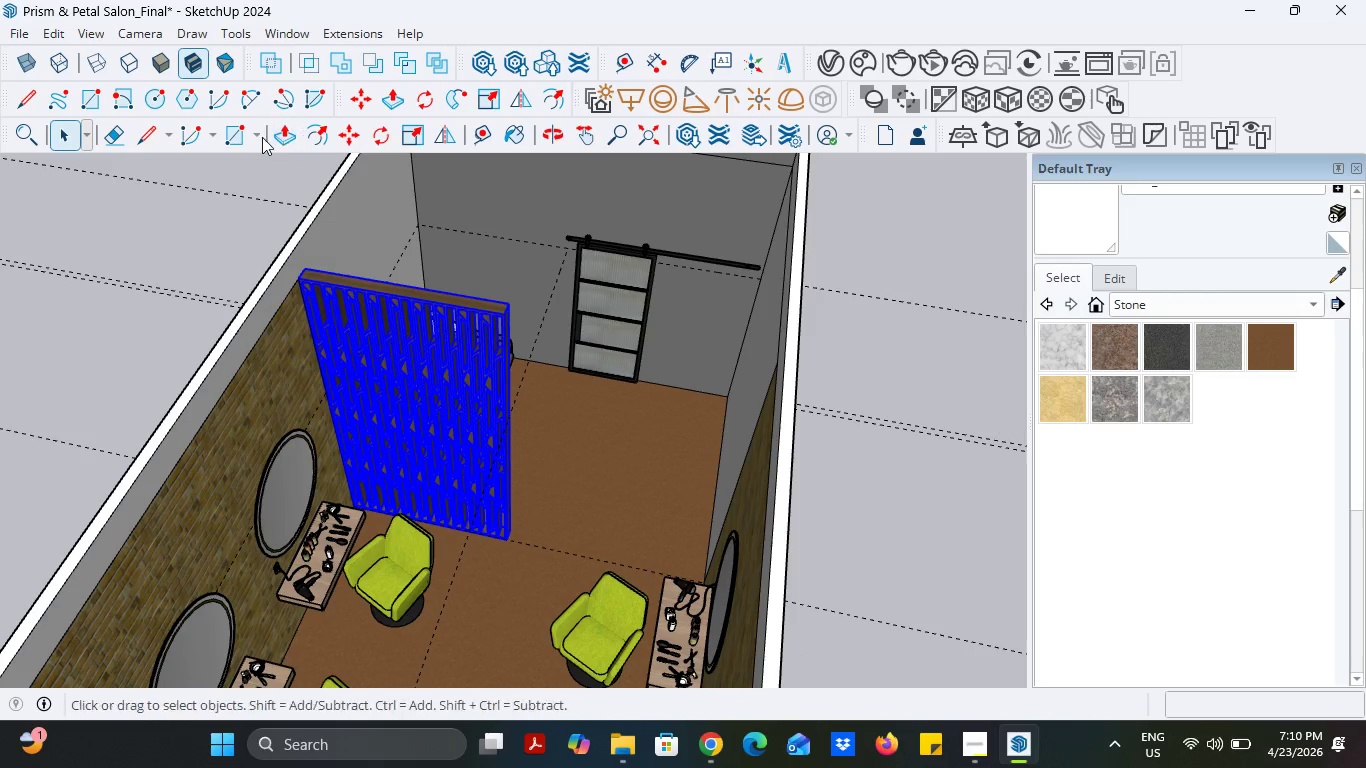 
left_click([353, 132])
 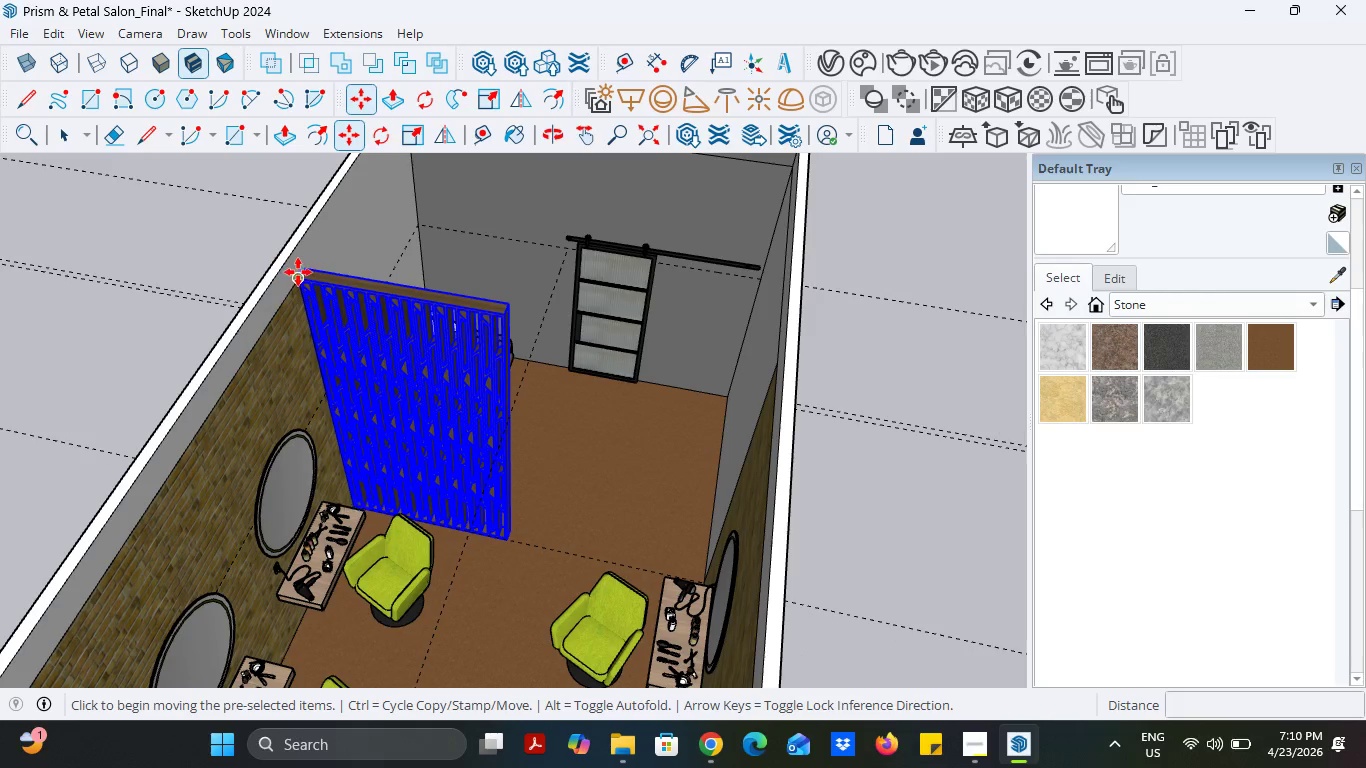 
left_click([298, 275])
 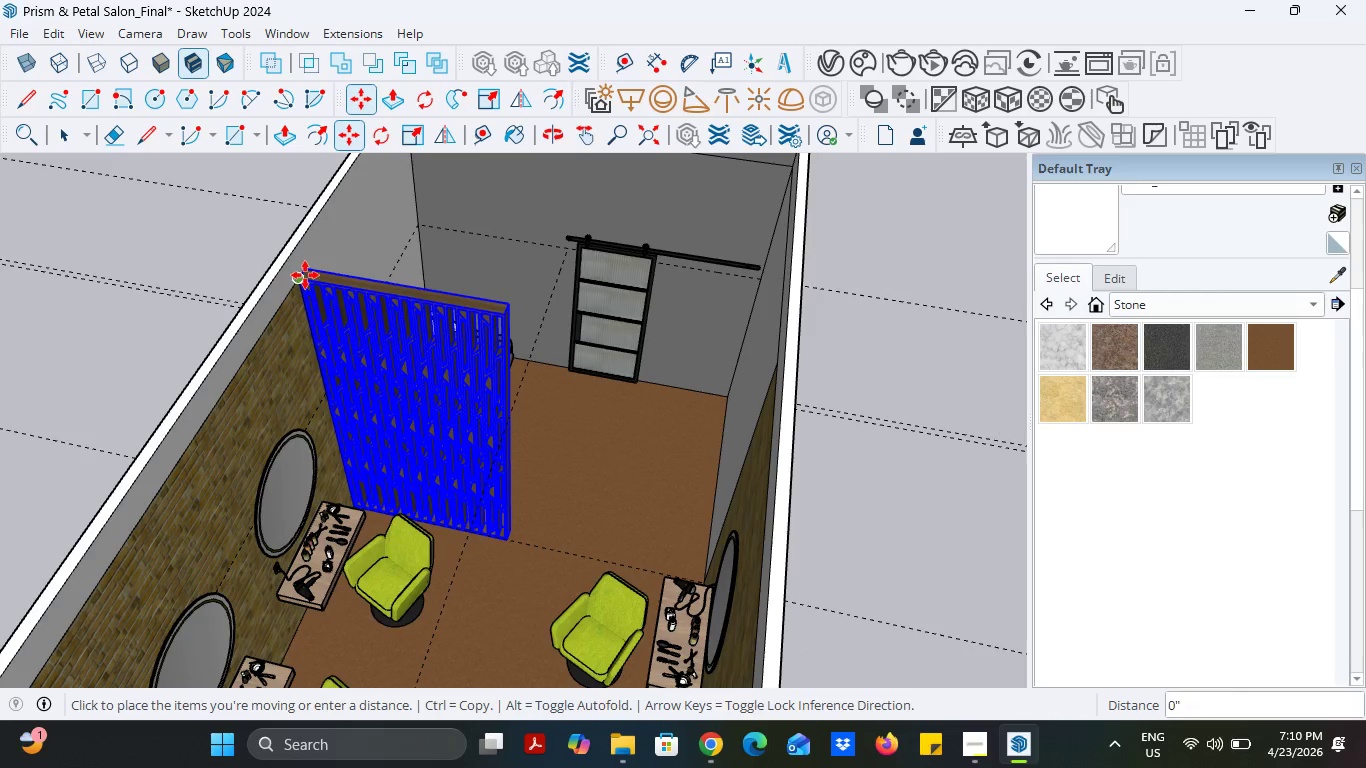 
key(Escape)
 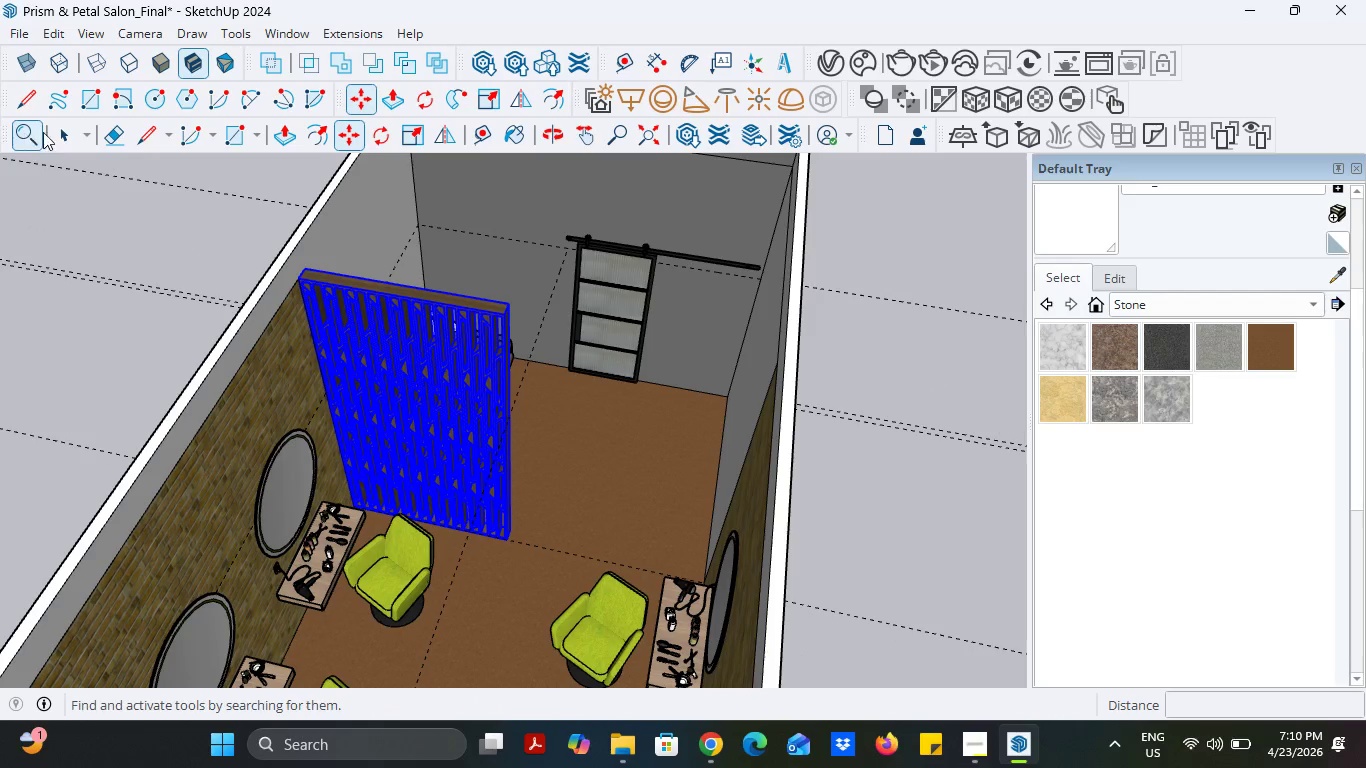 
left_click([56, 132])
 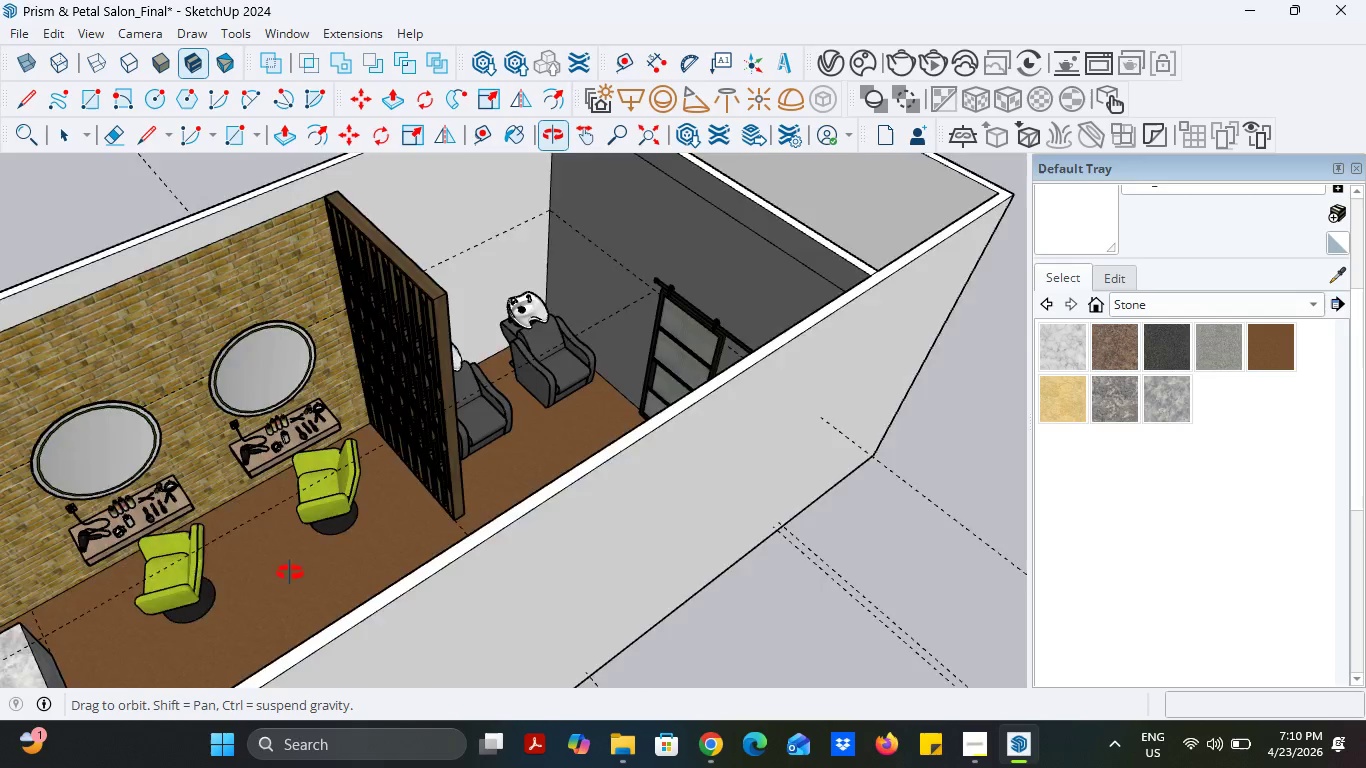 
scroll: coordinate [476, 331], scroll_direction: up, amount: 4.0
 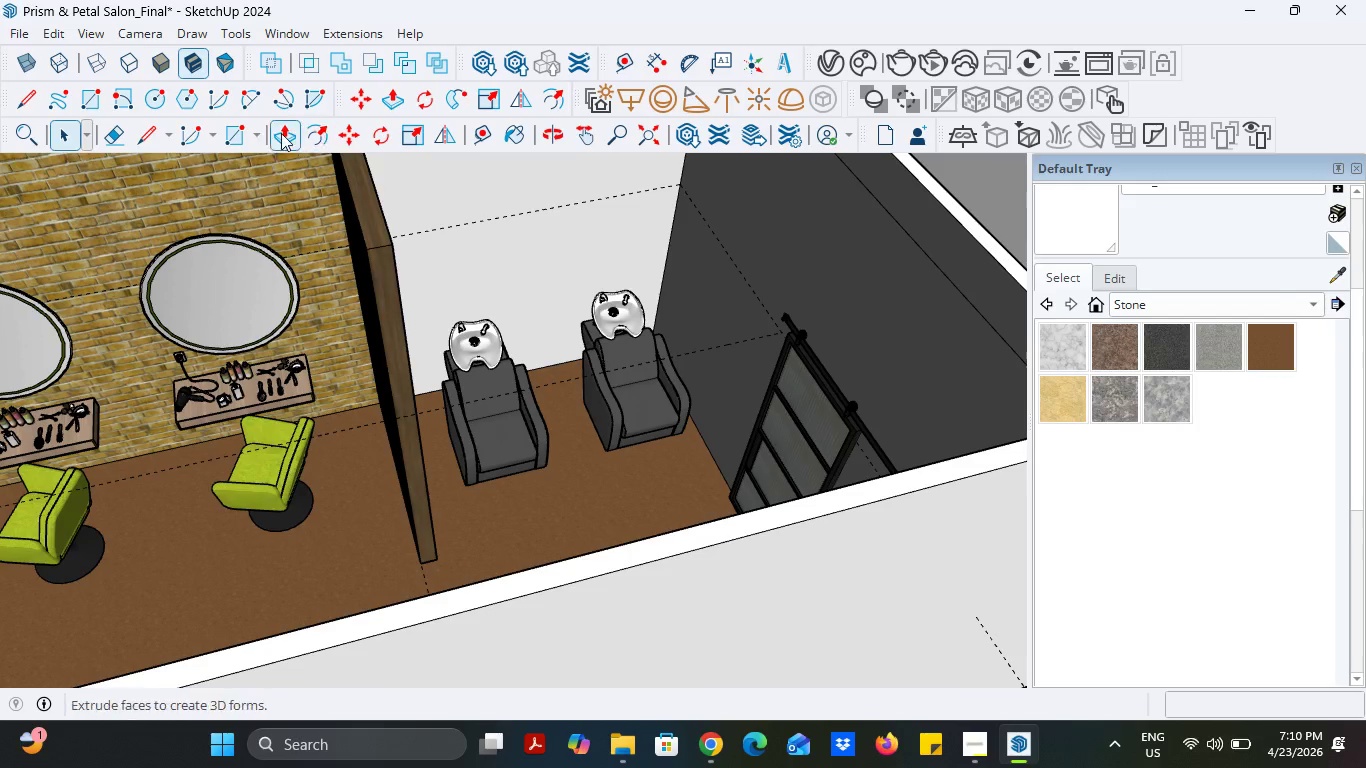 
left_click([125, 128])
 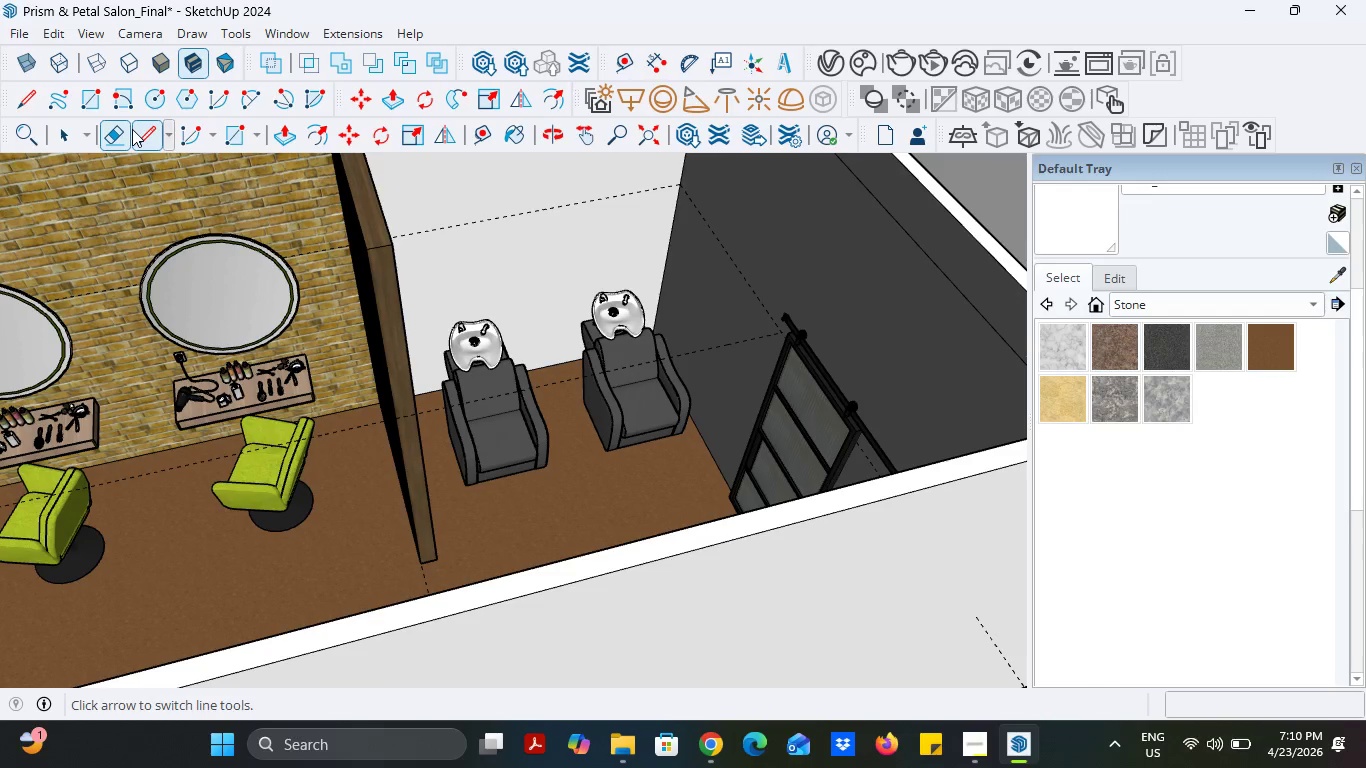 
left_click([132, 129])
 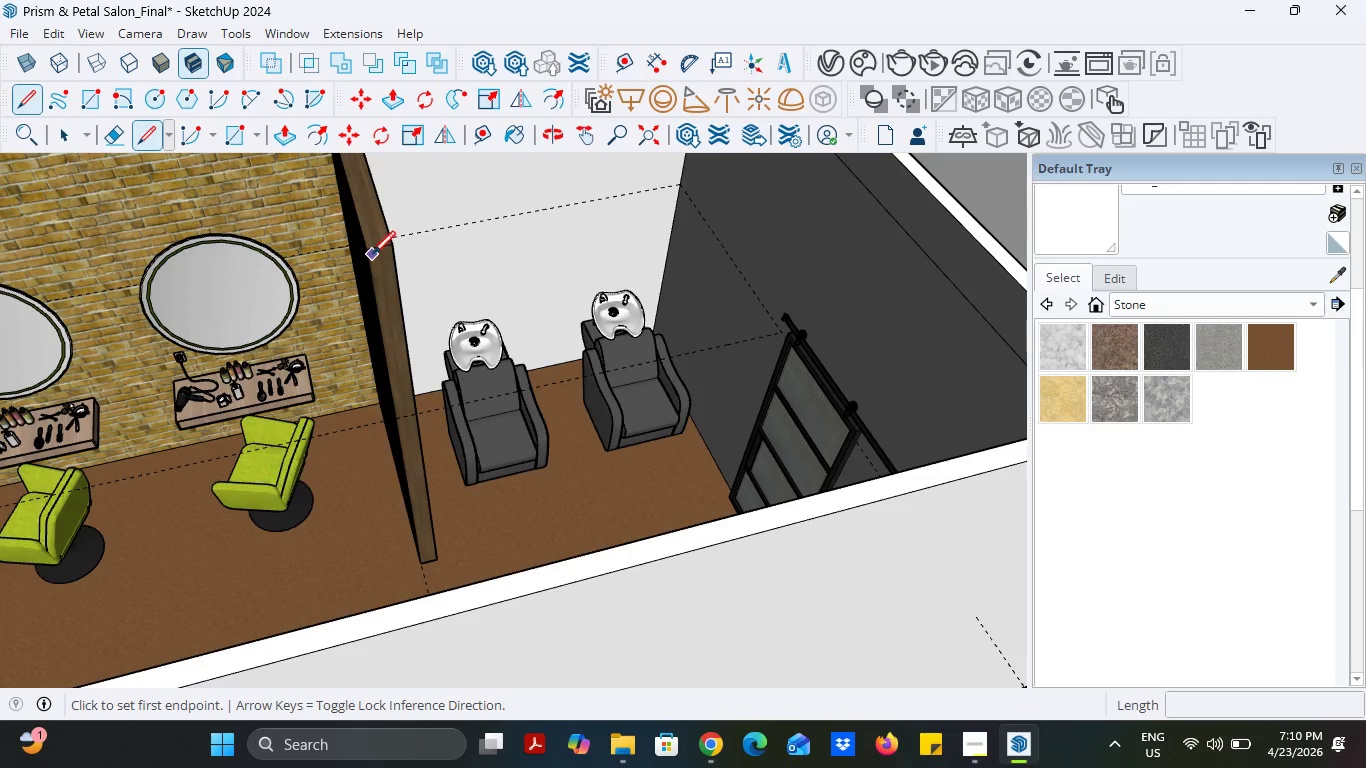 
left_click([370, 249])
 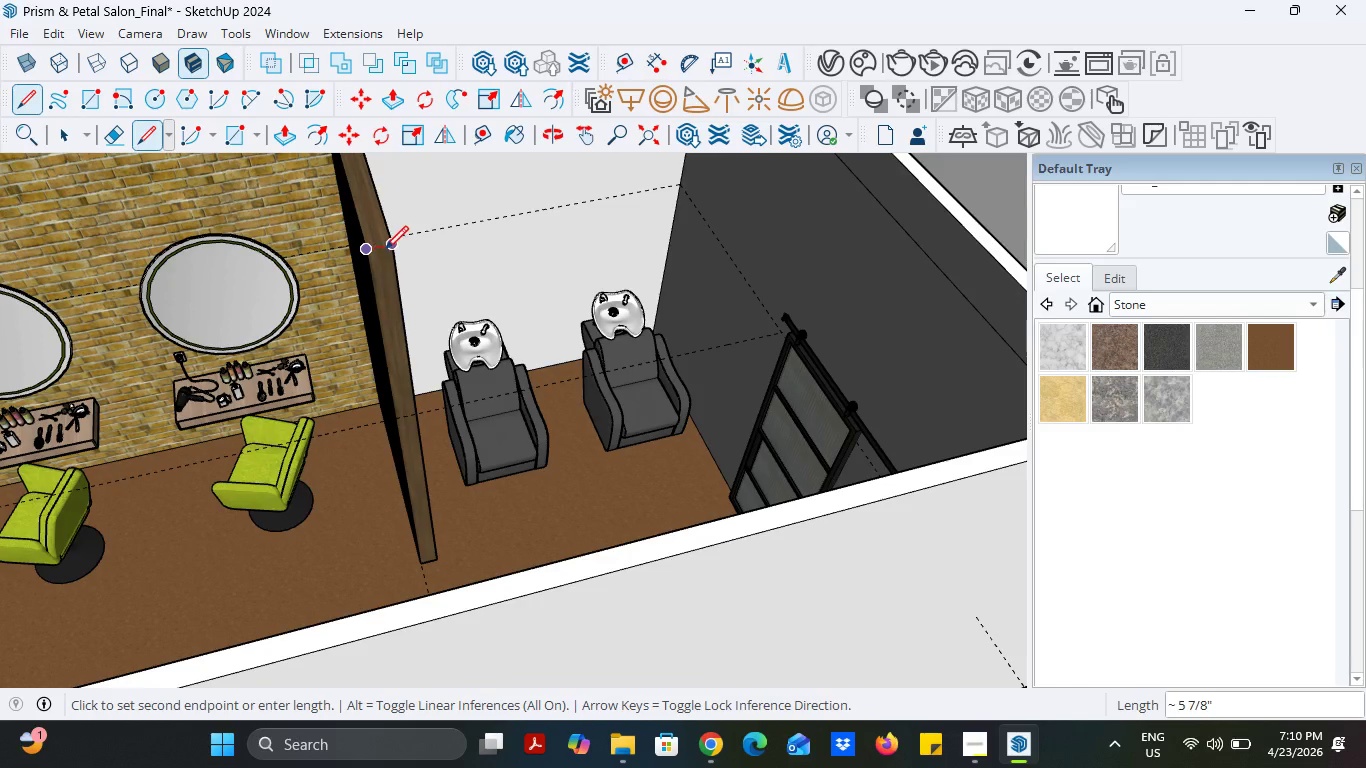 
mouse_move([411, 249])
 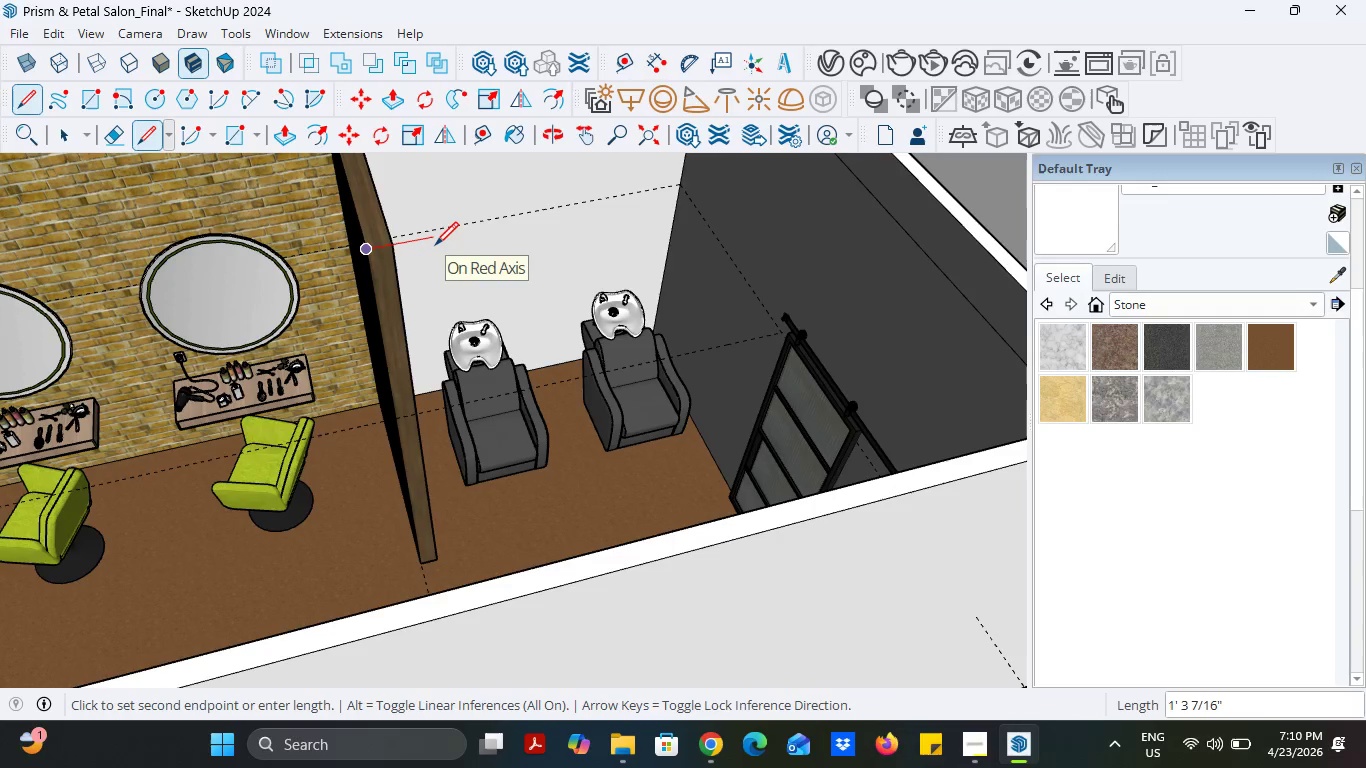 
key(4)
 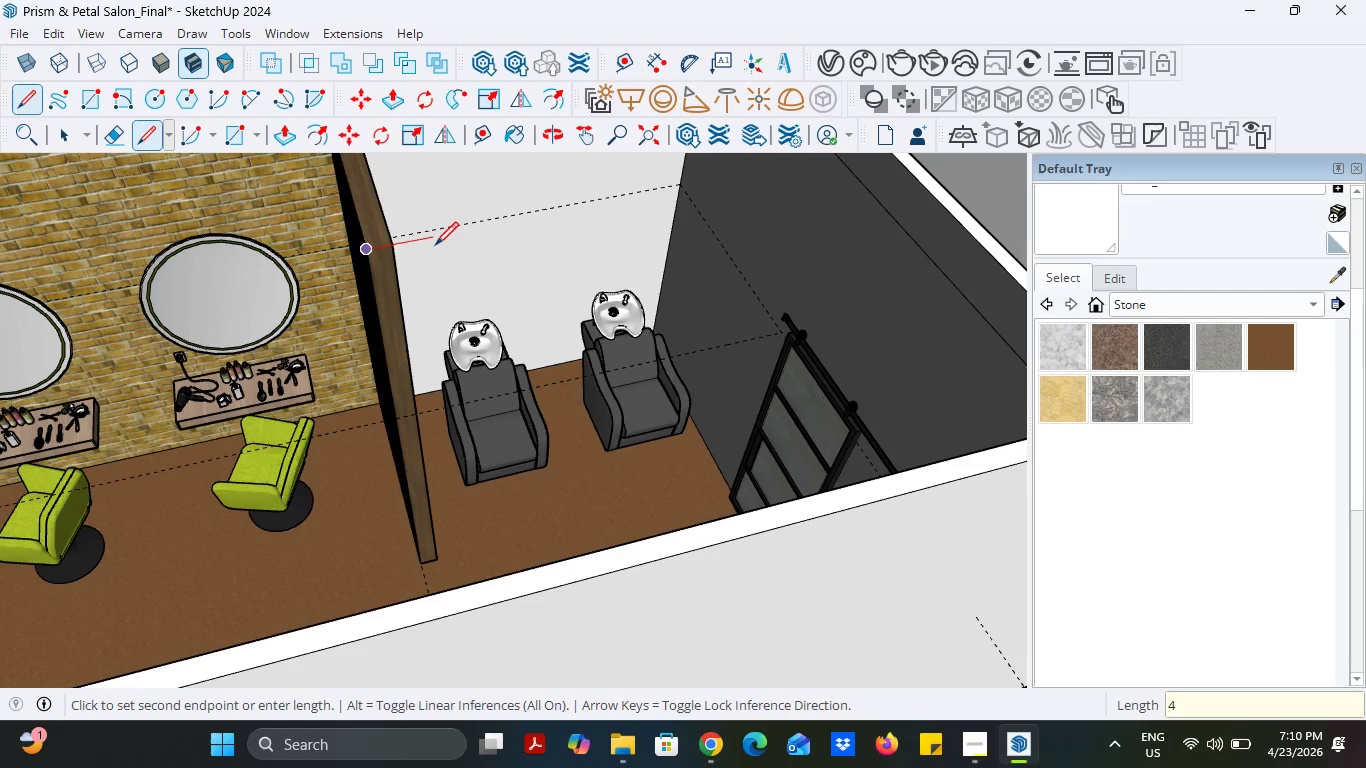 
key(Enter)
 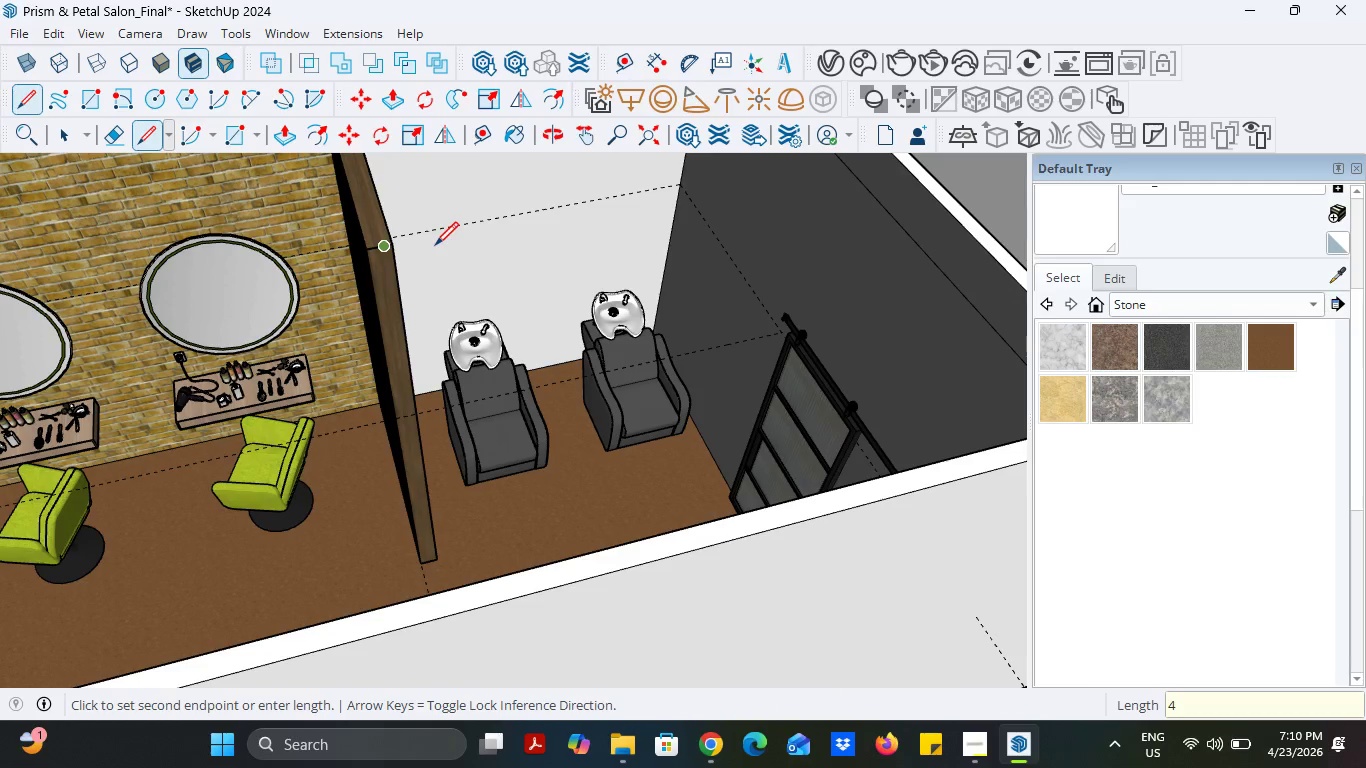 
key(Control+ControlLeft)
 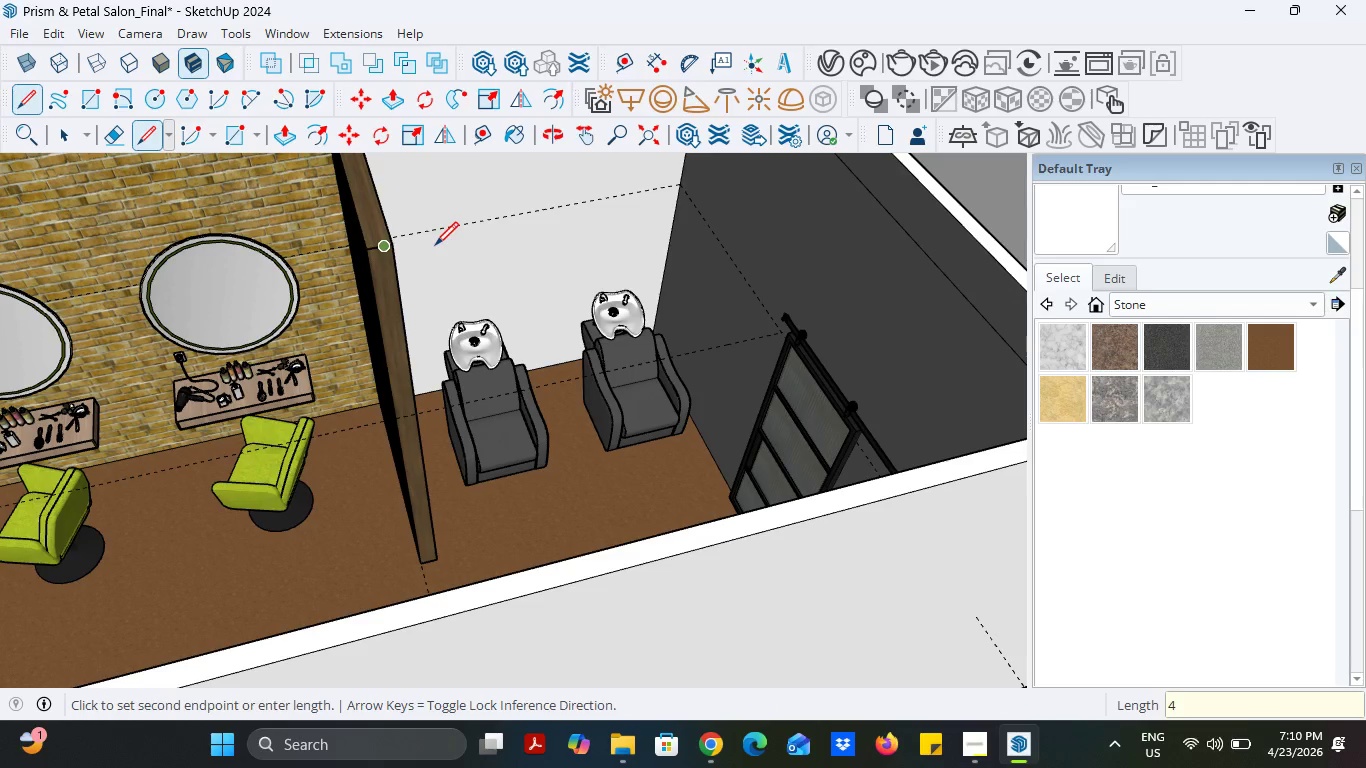 
key(Control+Z)
 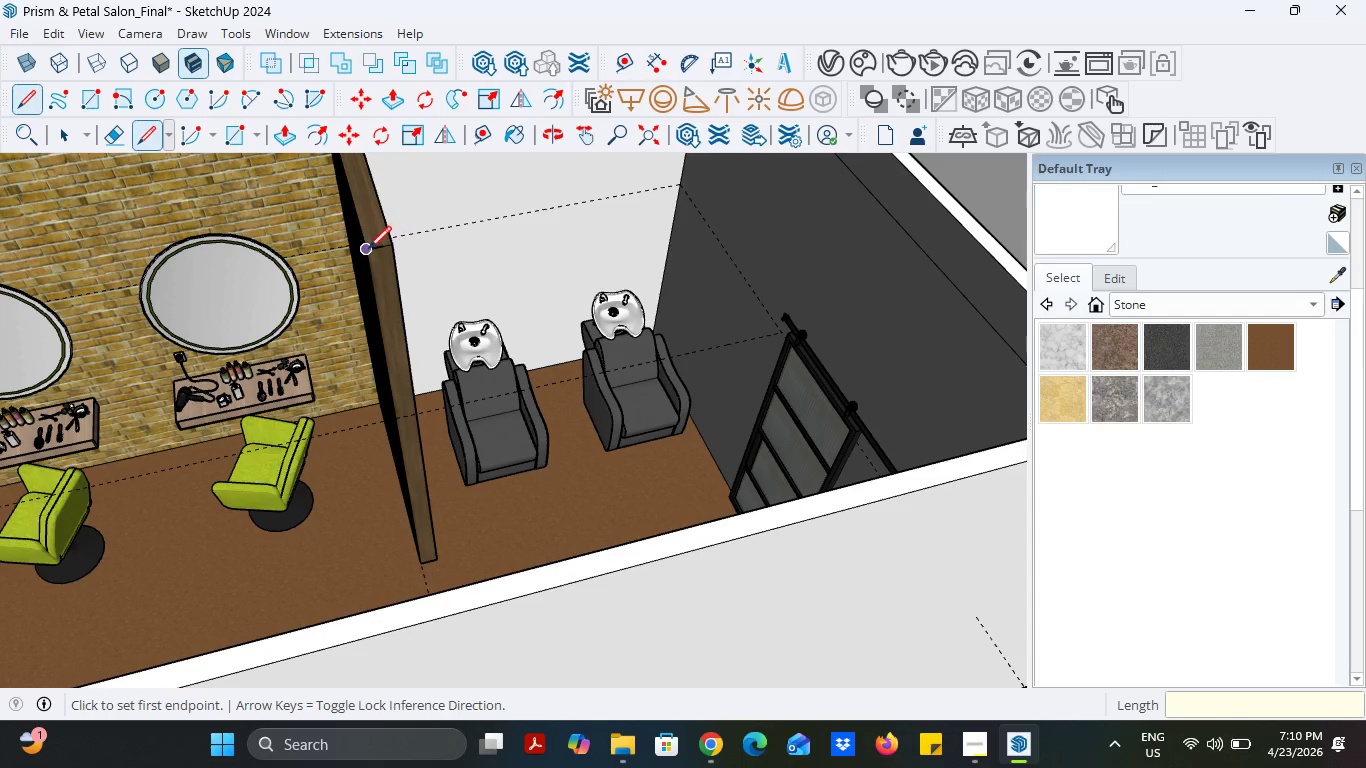 
key(Control+Z)
 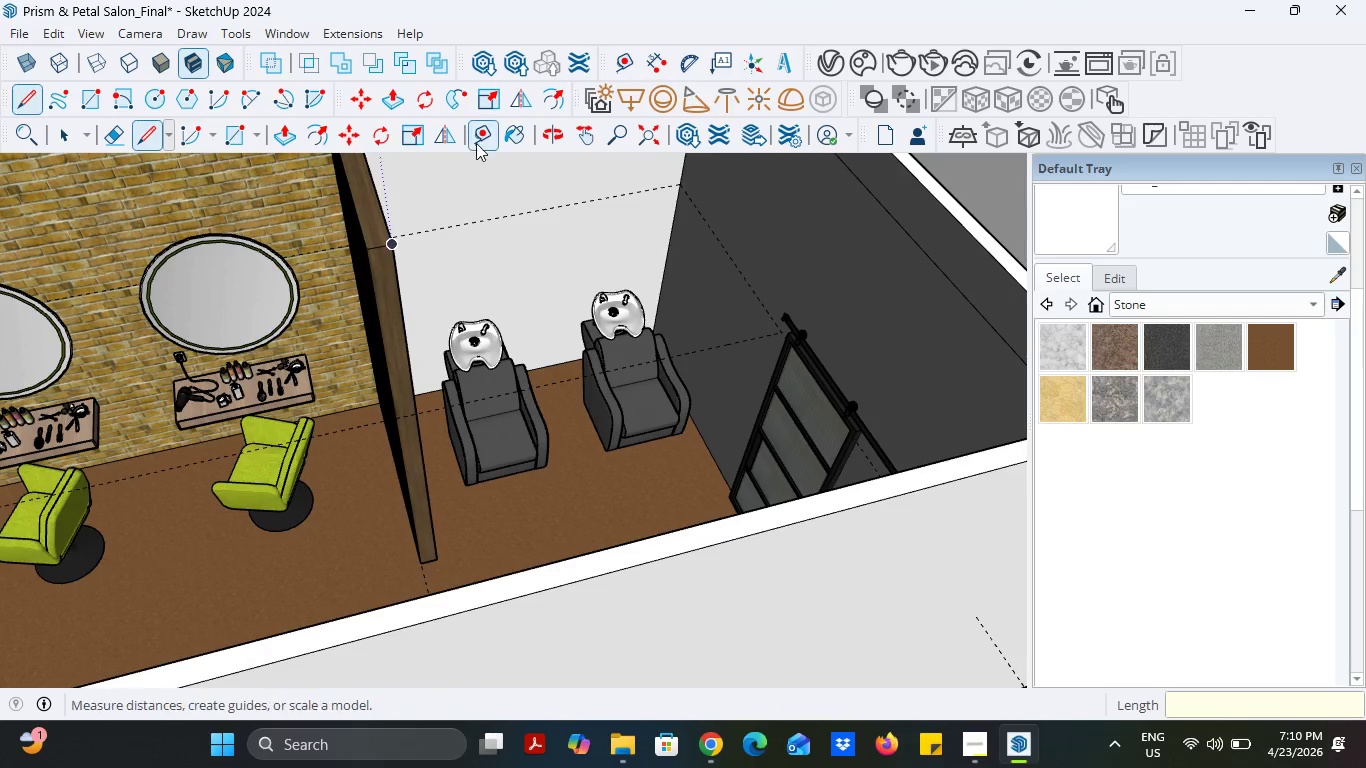 
left_click([484, 138])
 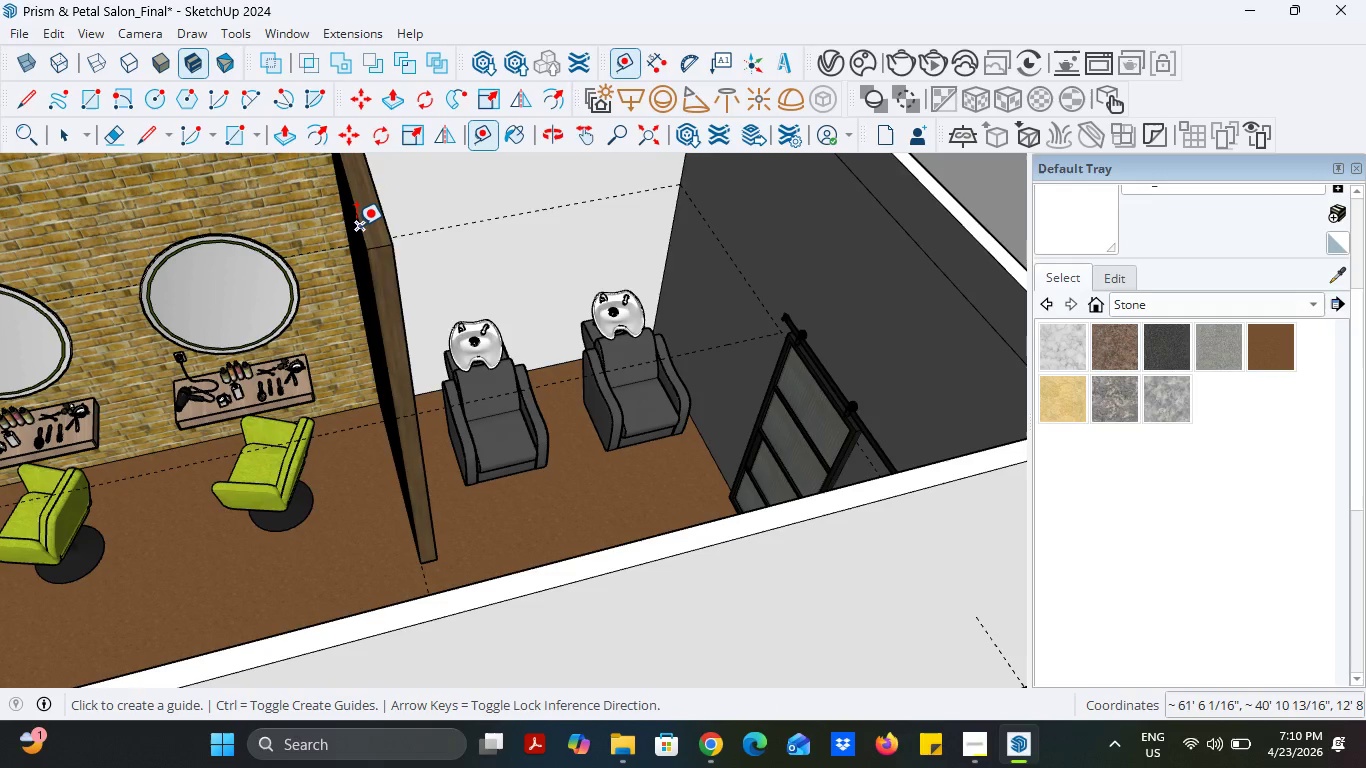 
left_click([356, 226])
 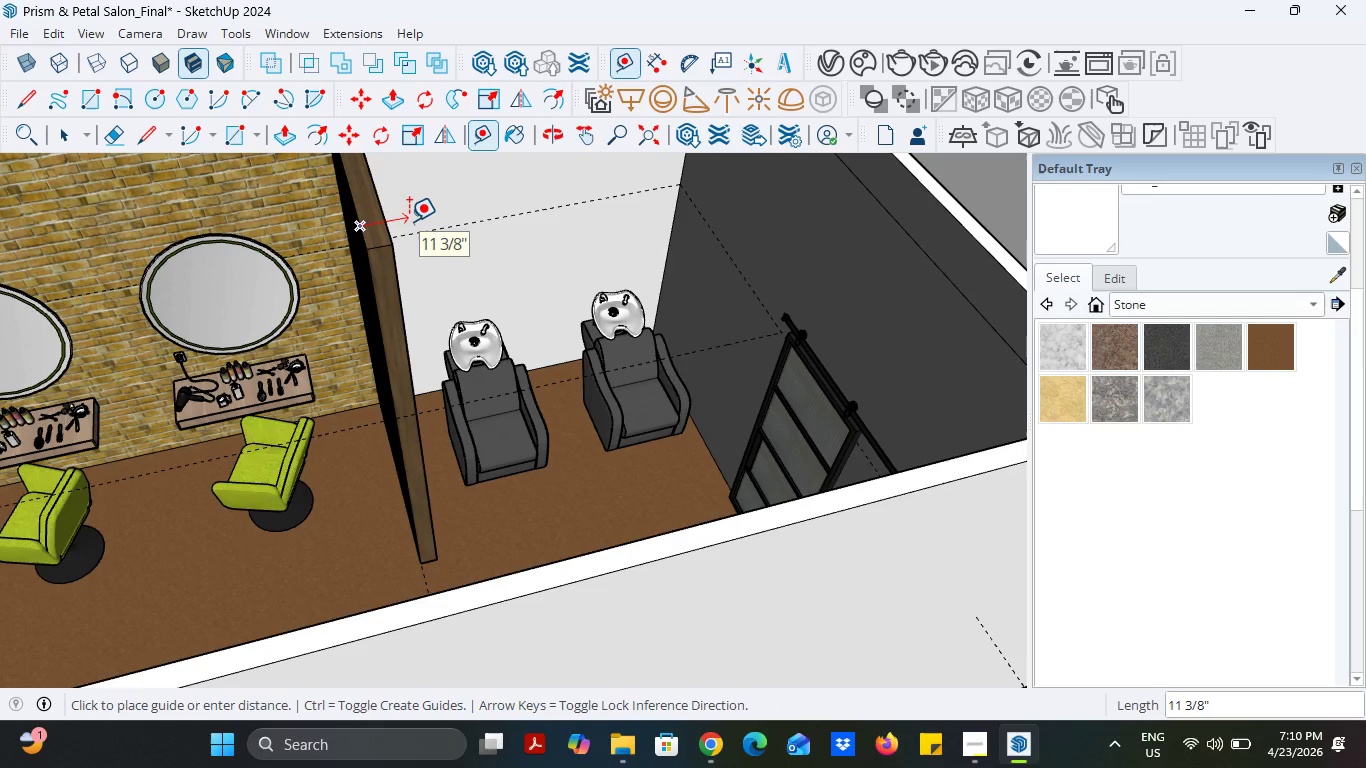 
key(Escape)
 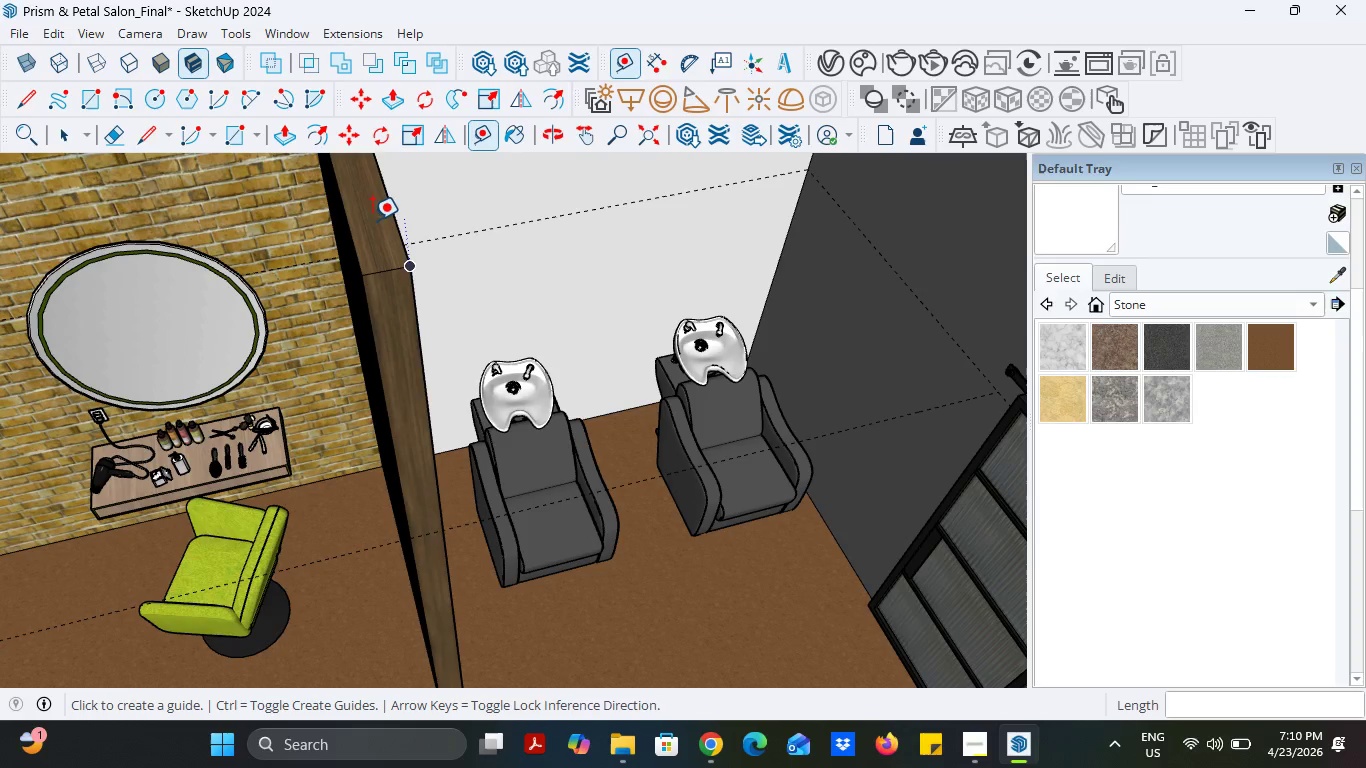 
key(Escape)
 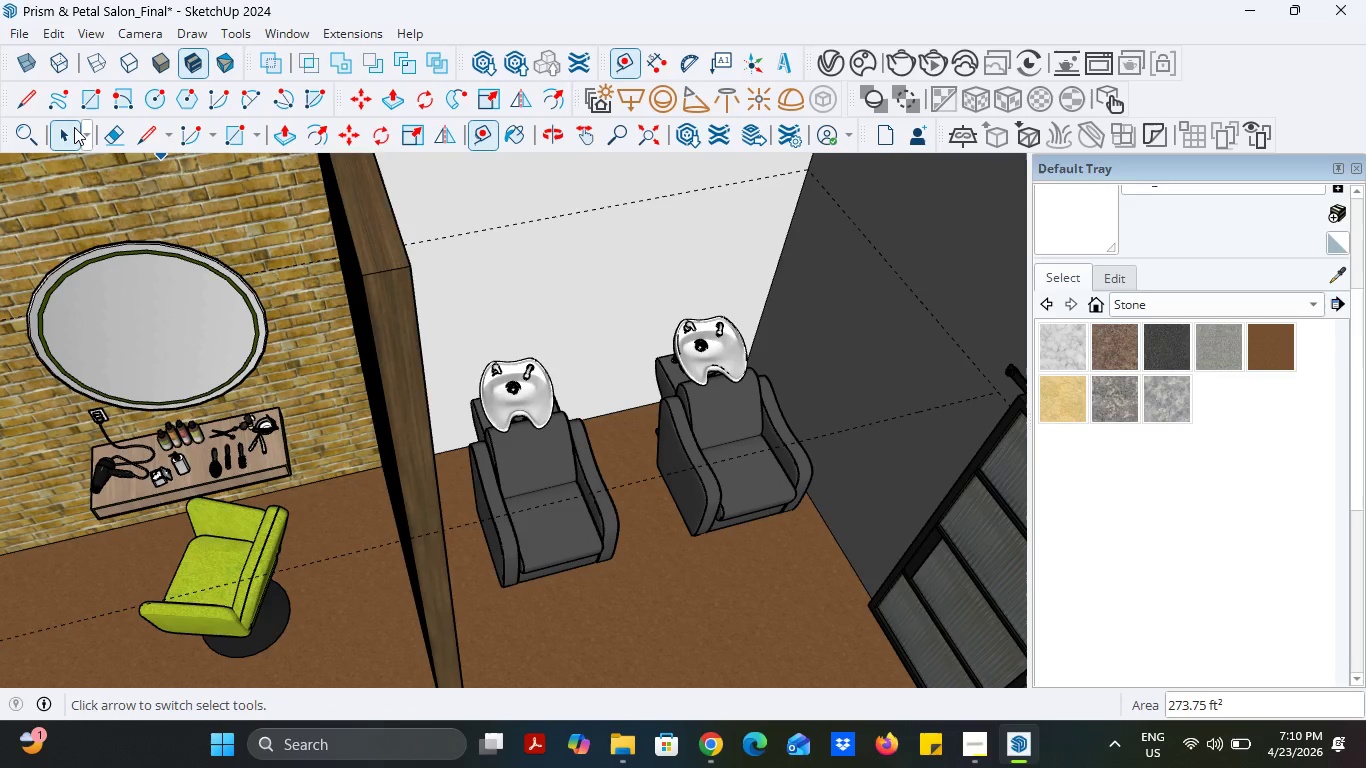 
scroll: coordinate [372, 220], scroll_direction: up, amount: 6.0
 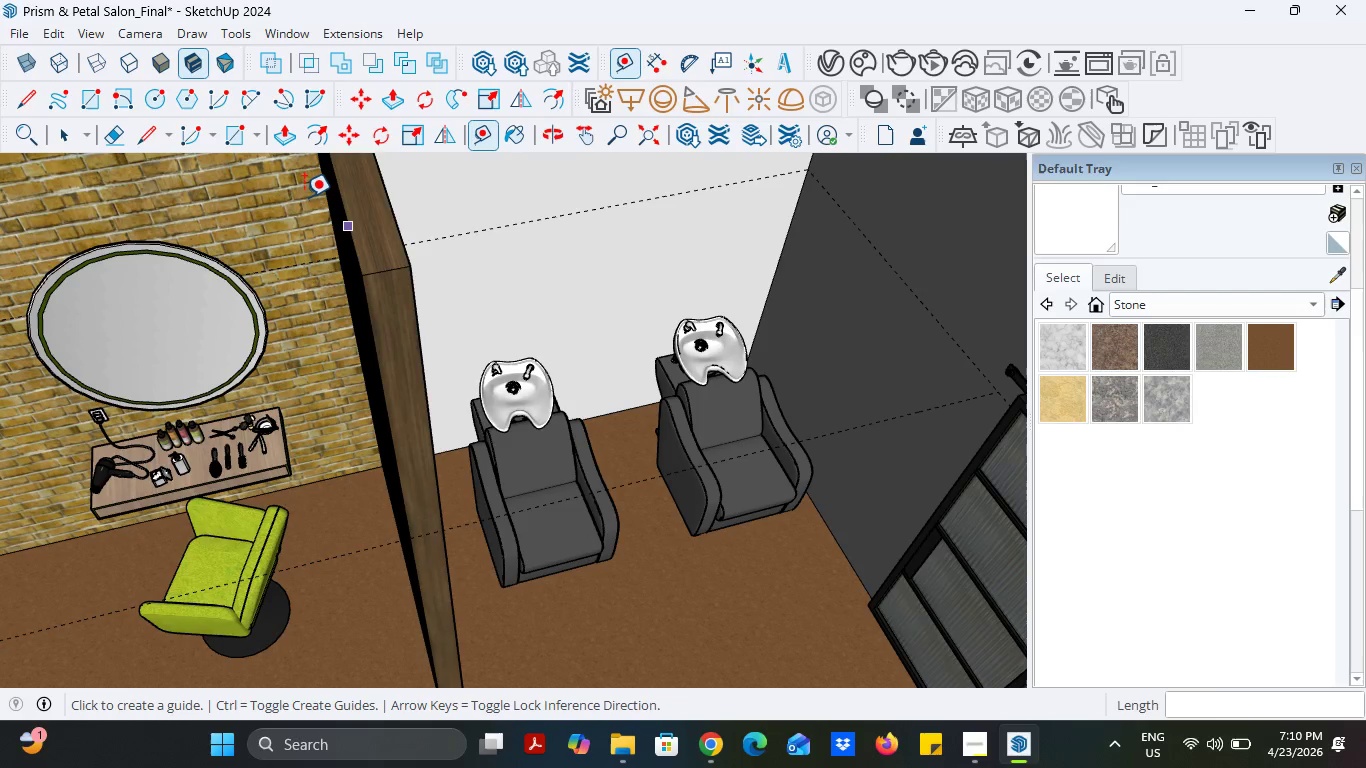 
left_click([74, 127])
 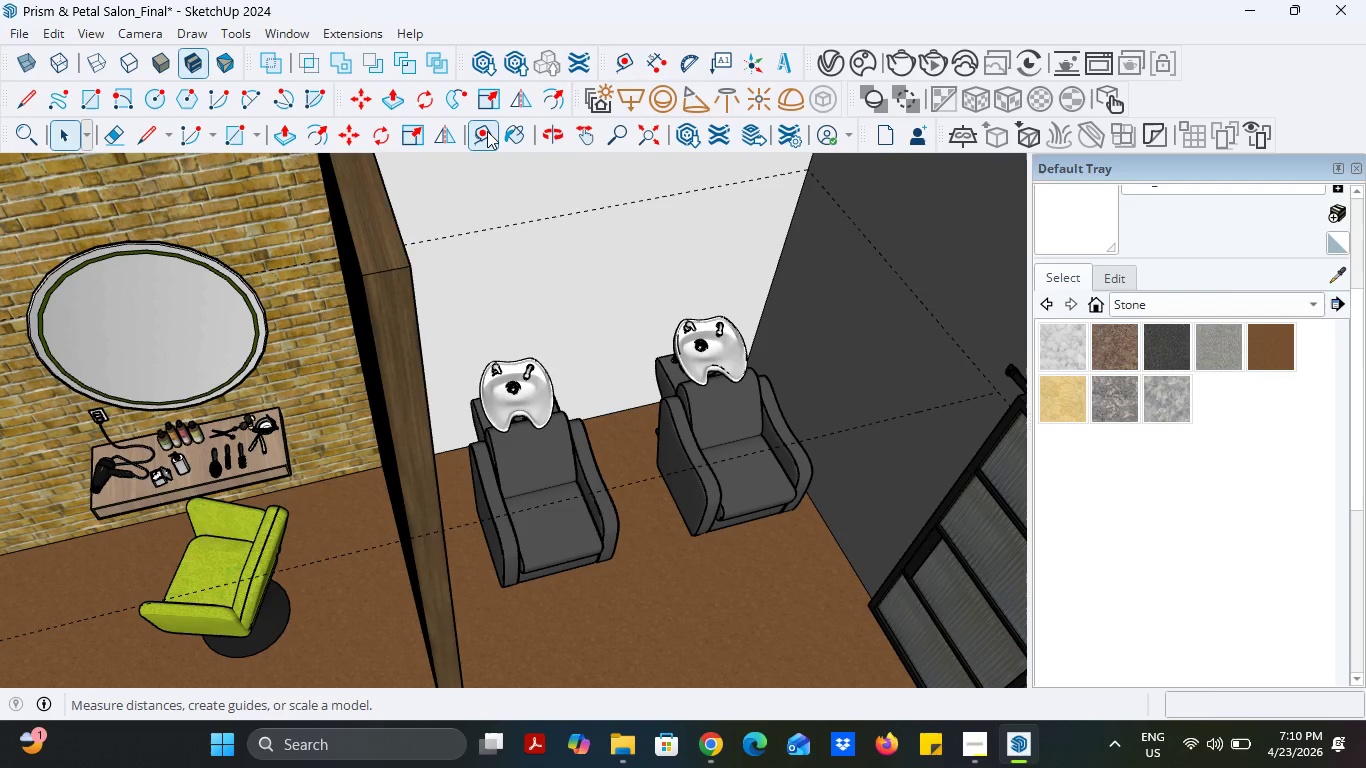 
left_click([487, 131])
 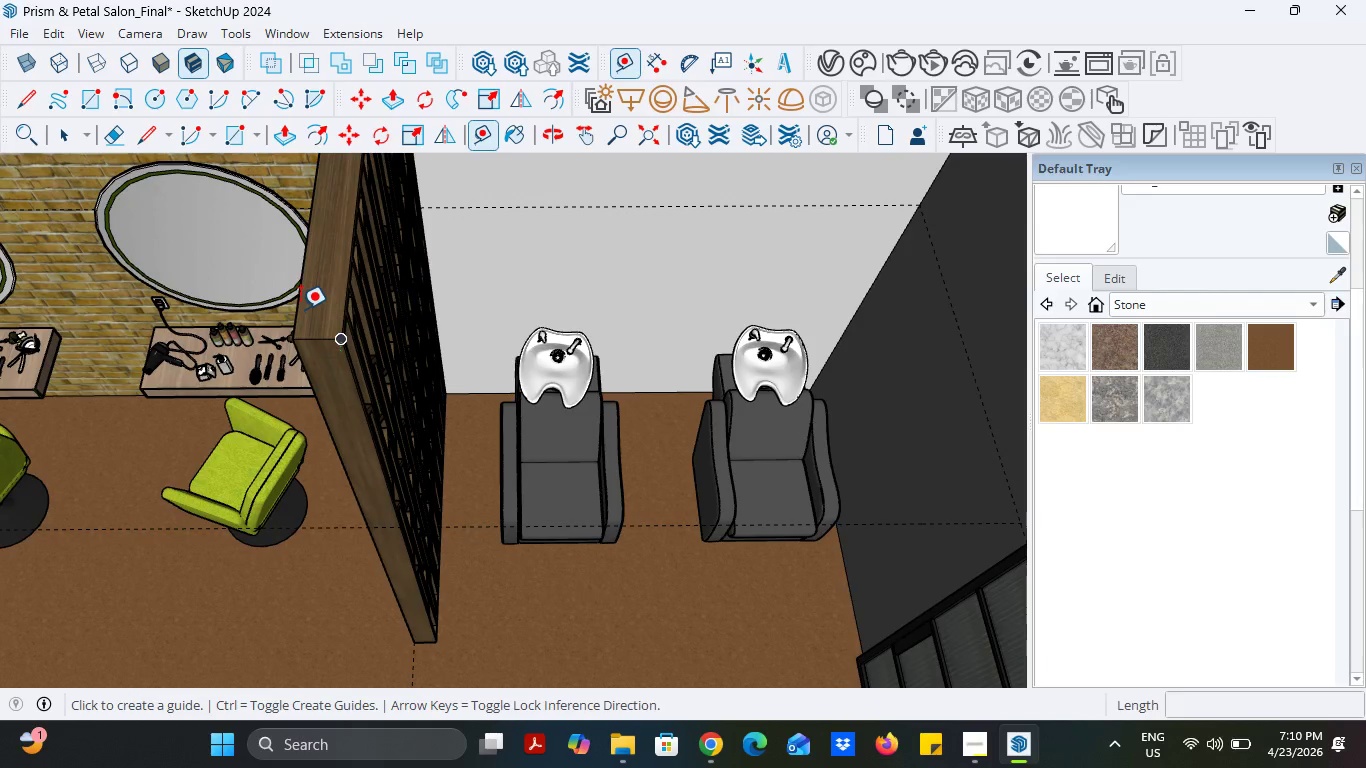 
left_click([294, 287])
 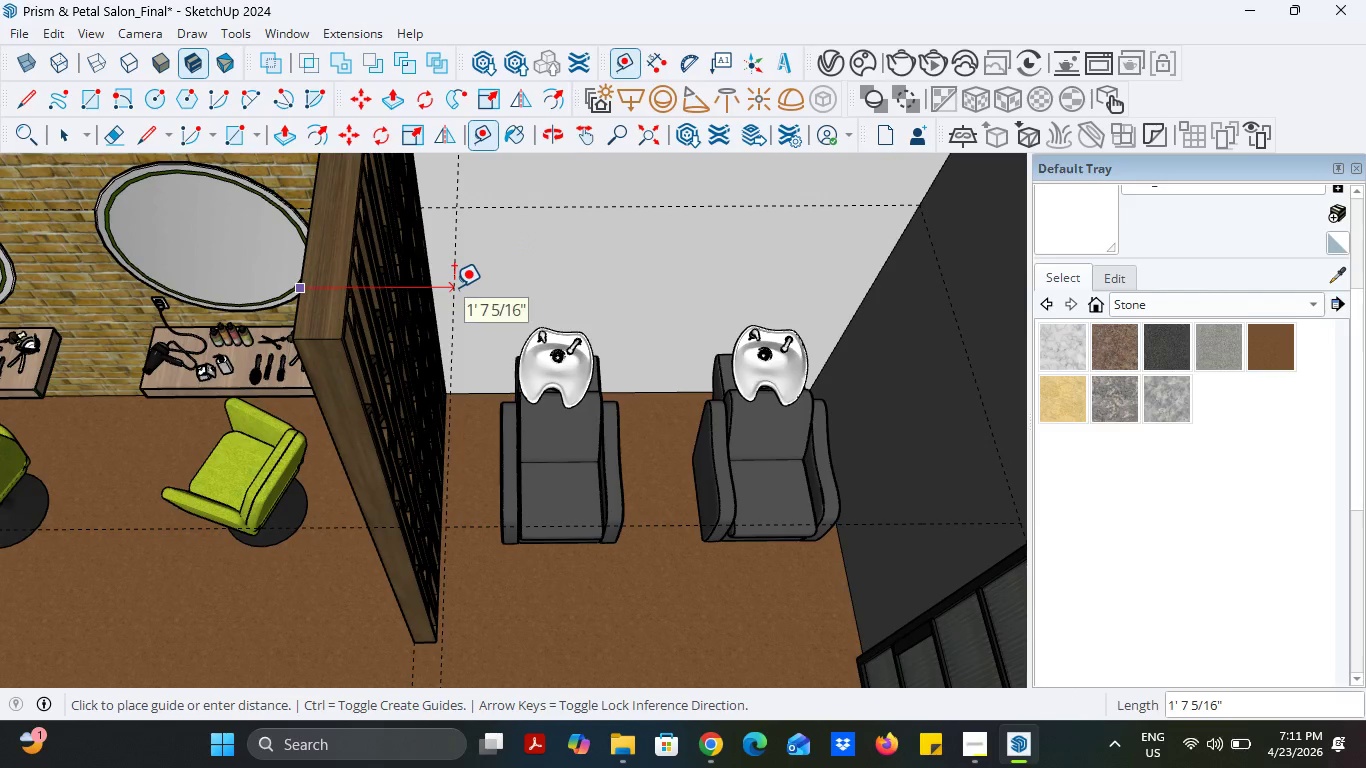 
key(8)
 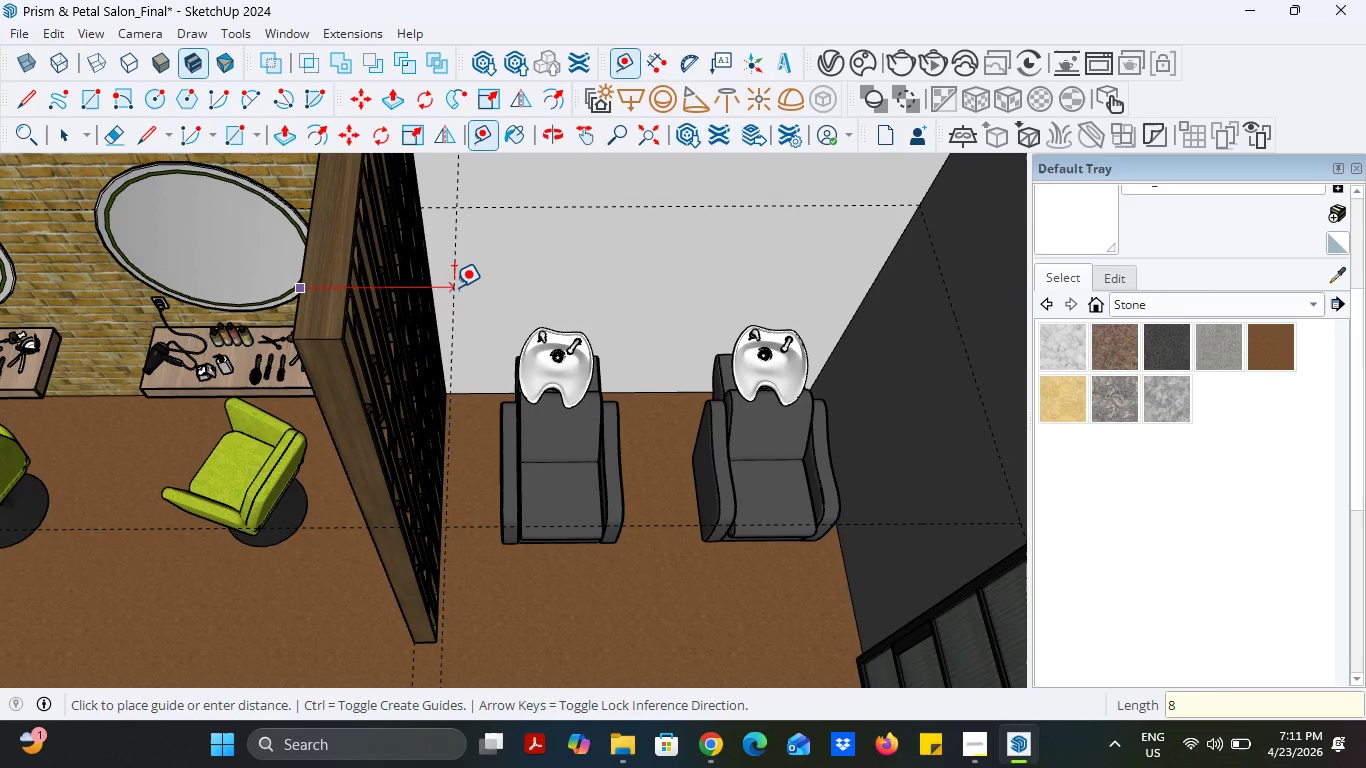 
key(Enter)
 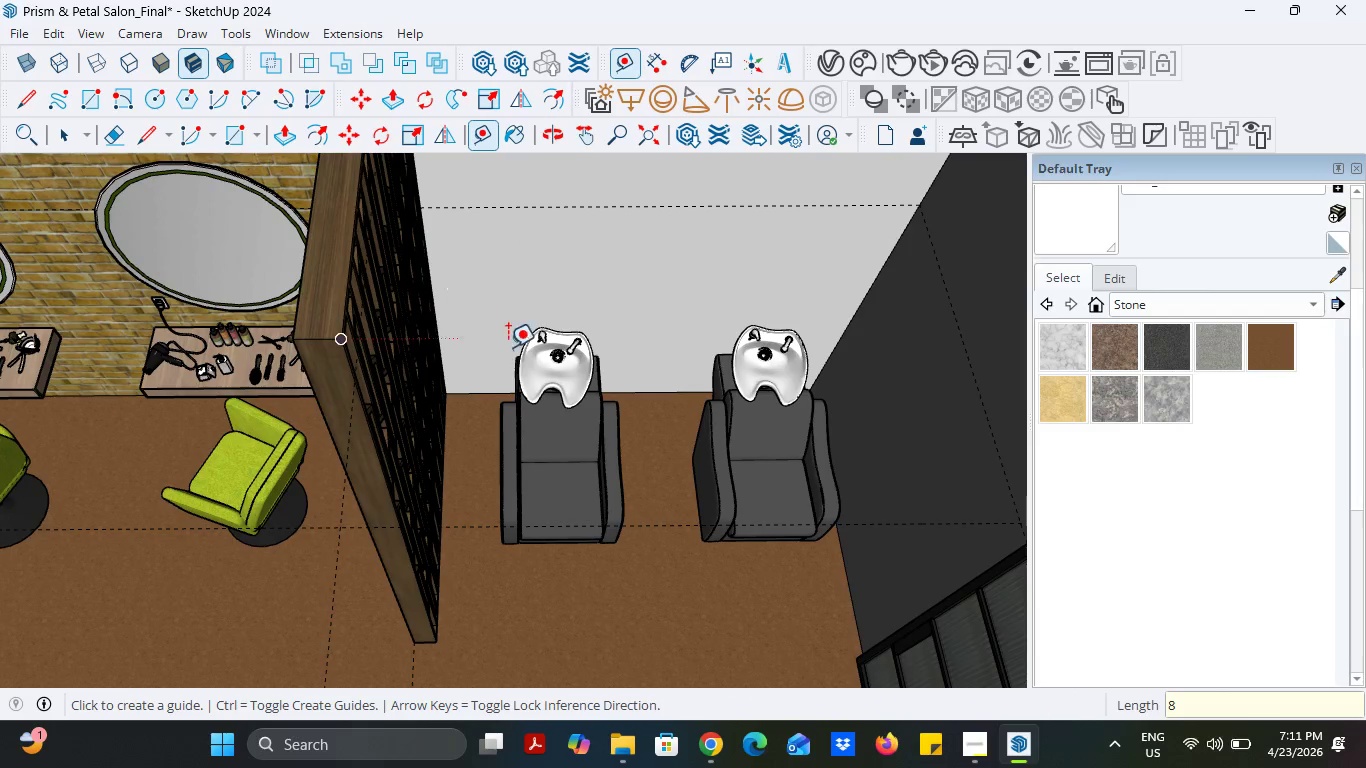 
scroll: coordinate [515, 348], scroll_direction: down, amount: 2.0
 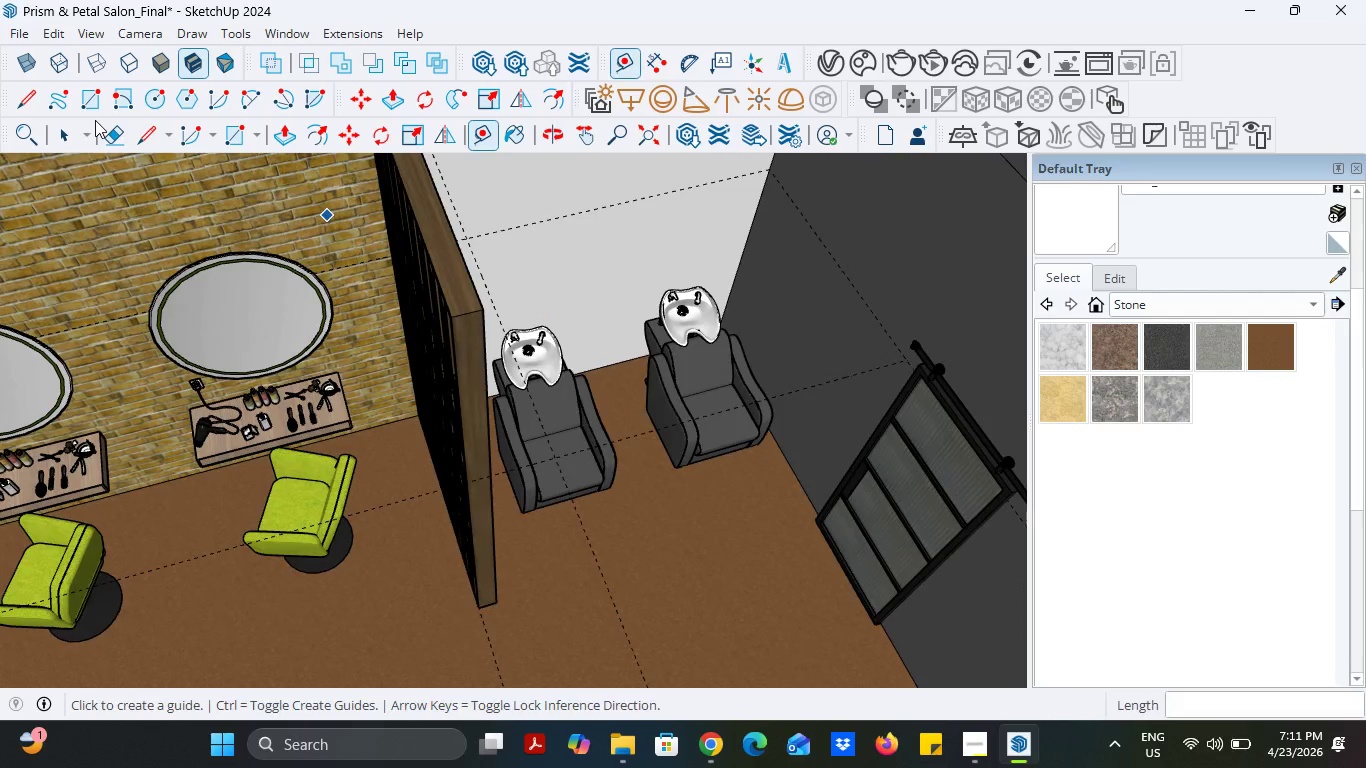 
left_click([70, 137])
 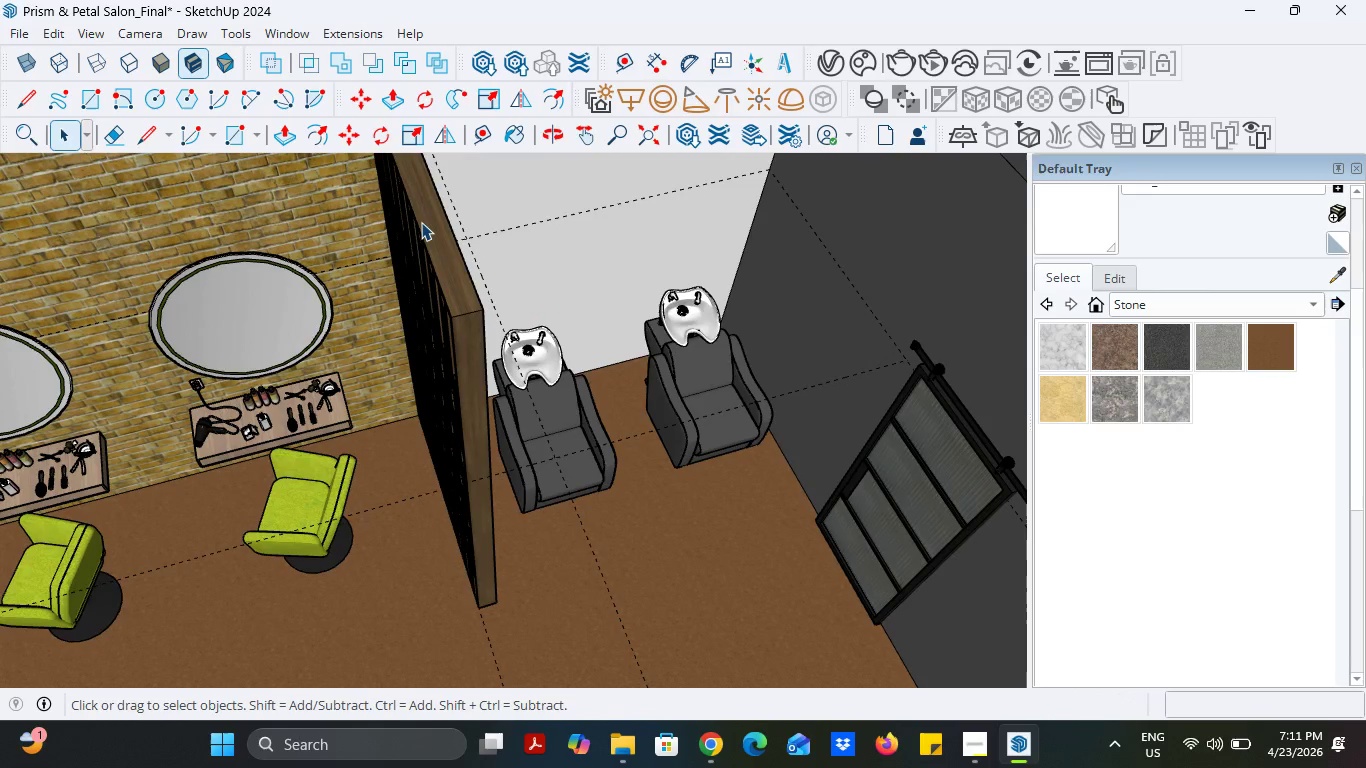 
left_click([421, 222])
 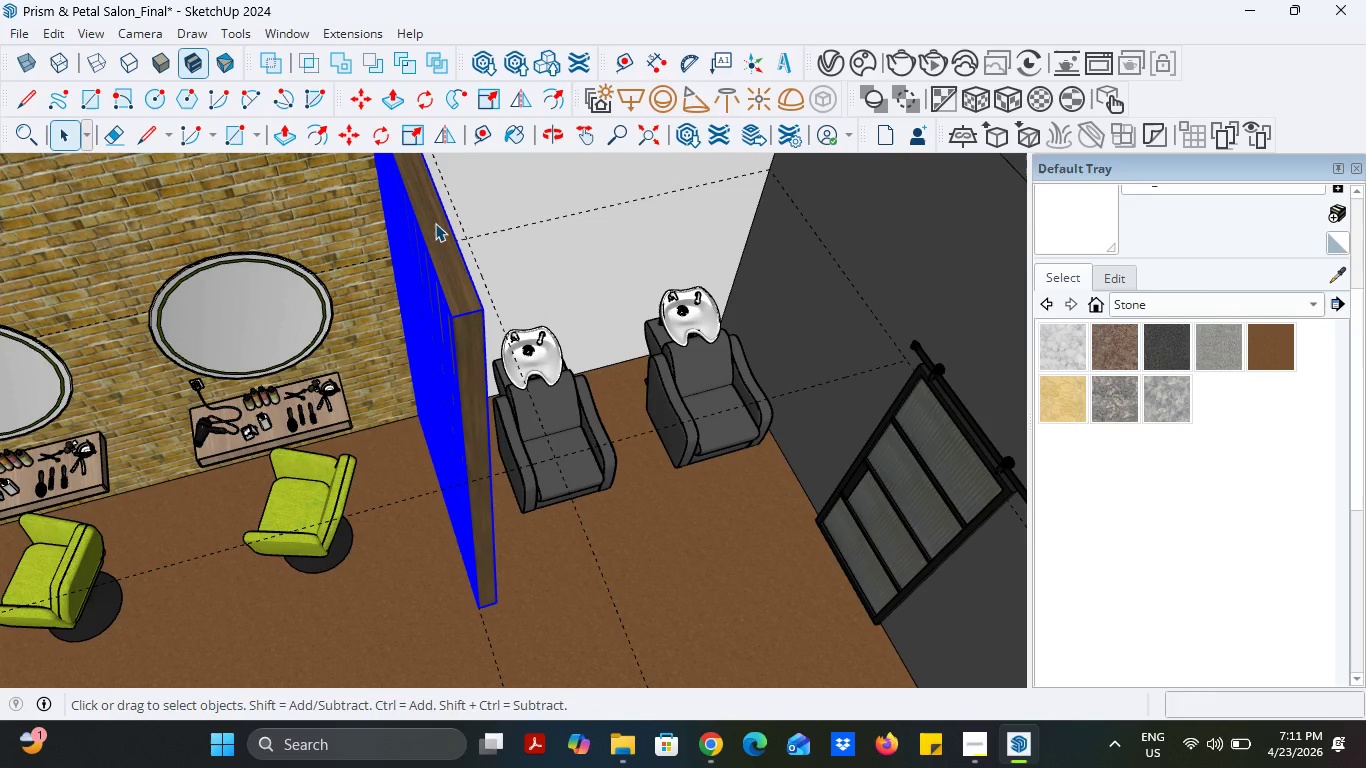 
key(S)
 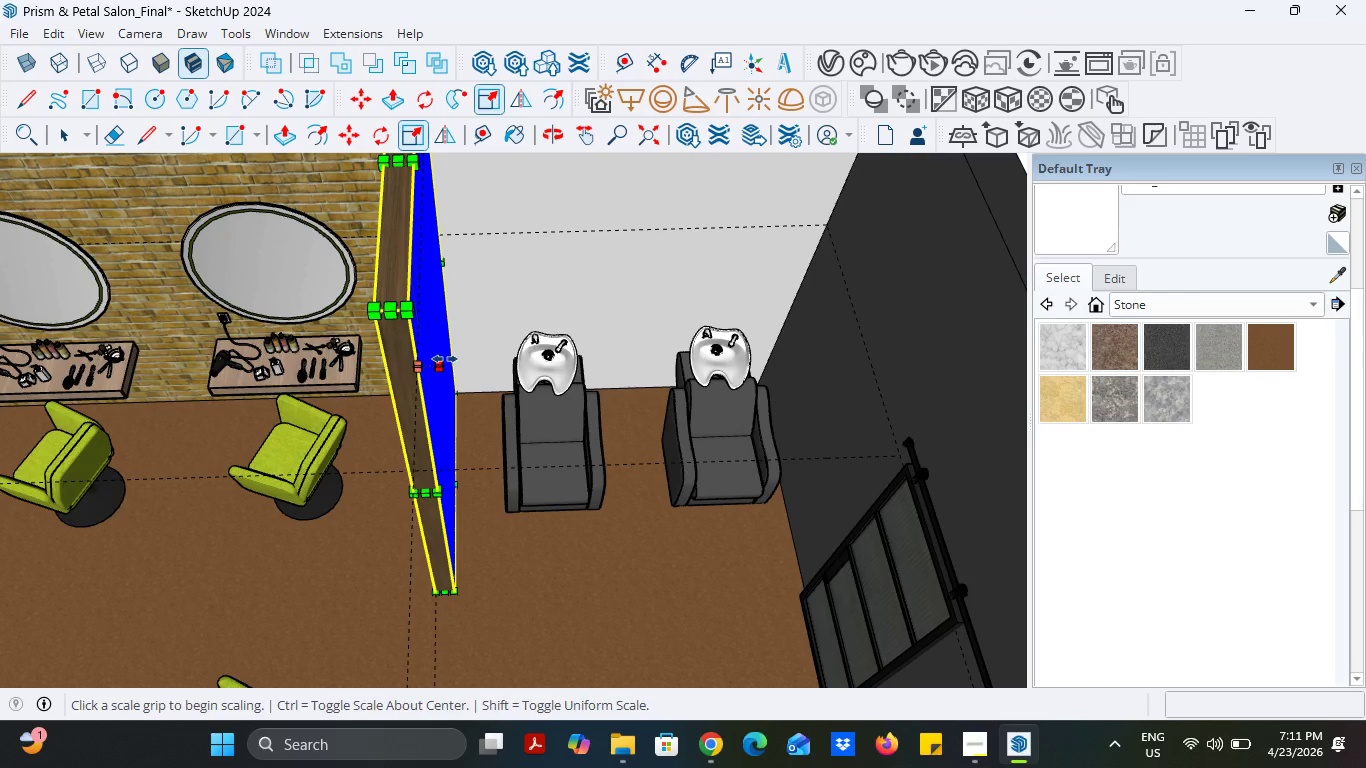 
left_click([445, 361])
 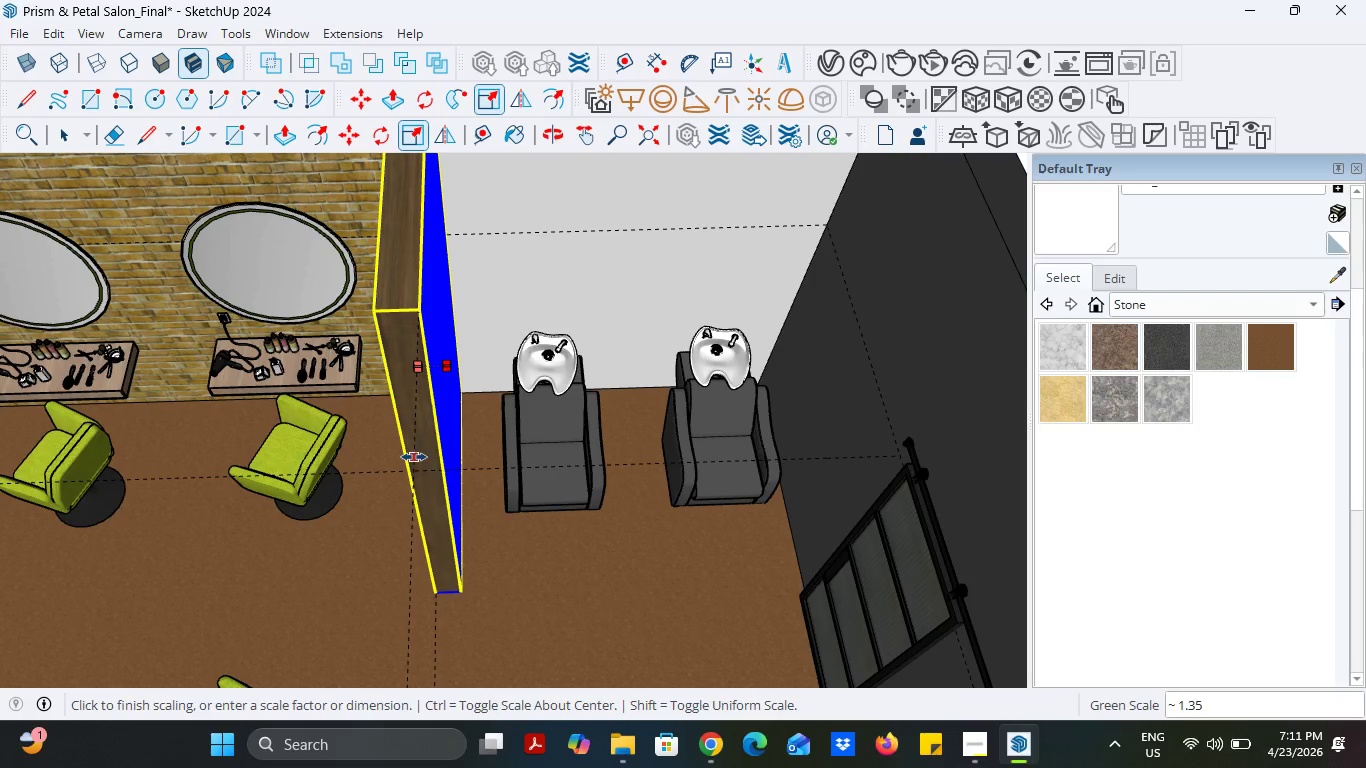 
left_click([414, 458])
 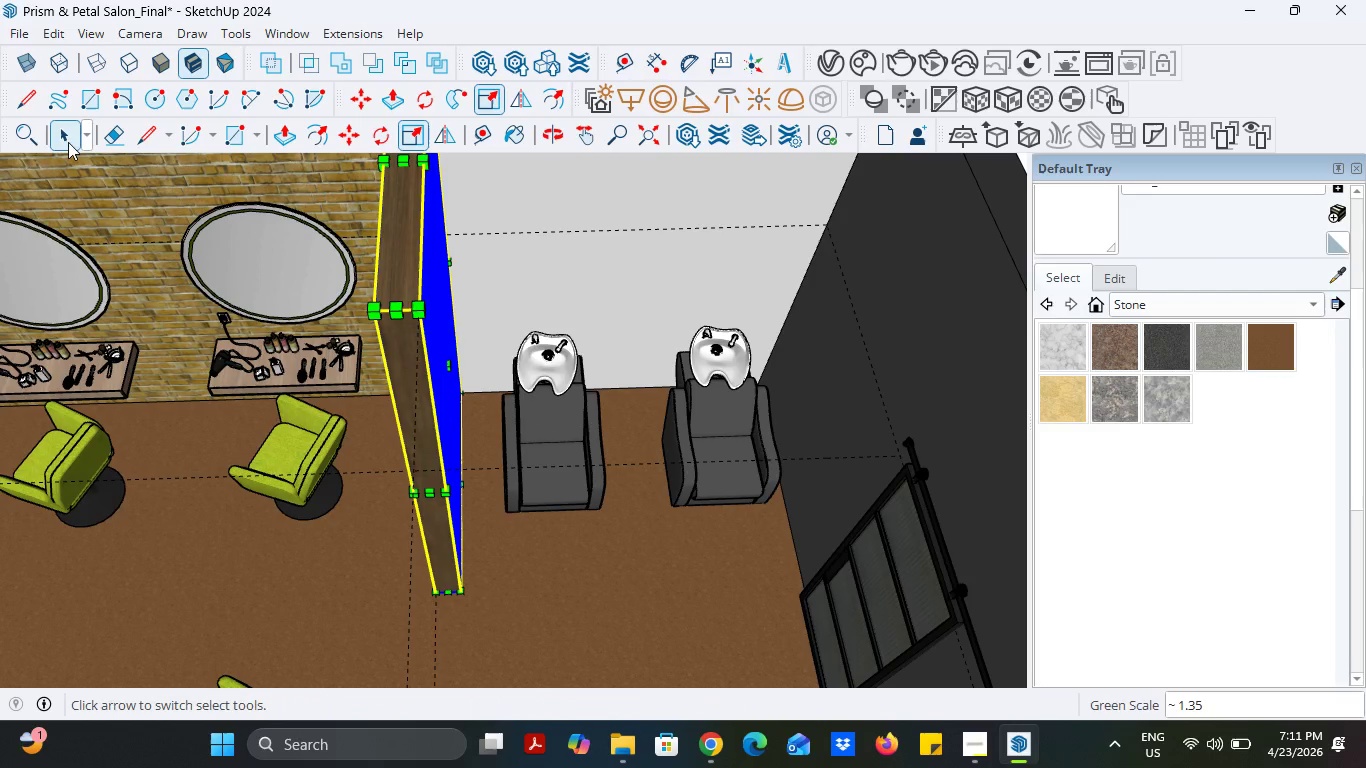 
left_click([67, 138])
 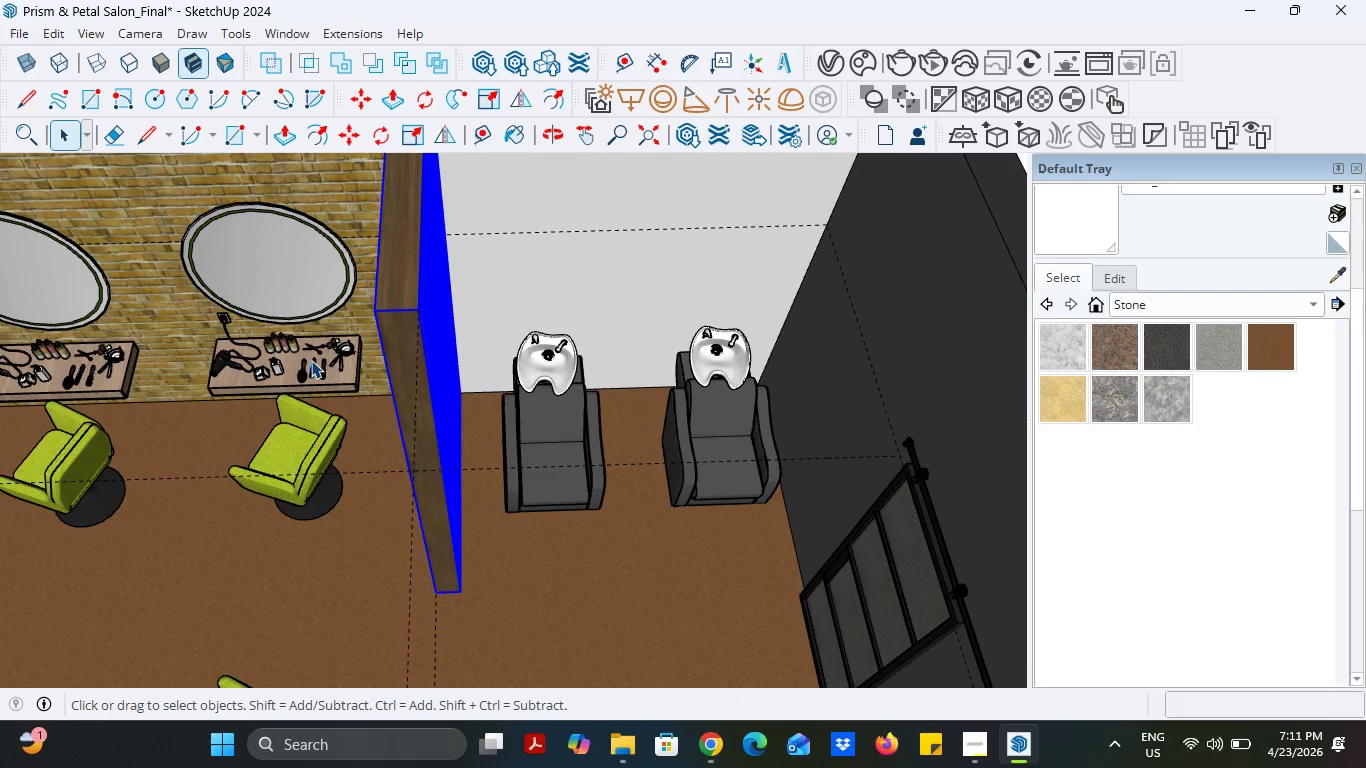 
scroll: coordinate [311, 360], scroll_direction: down, amount: 5.0
 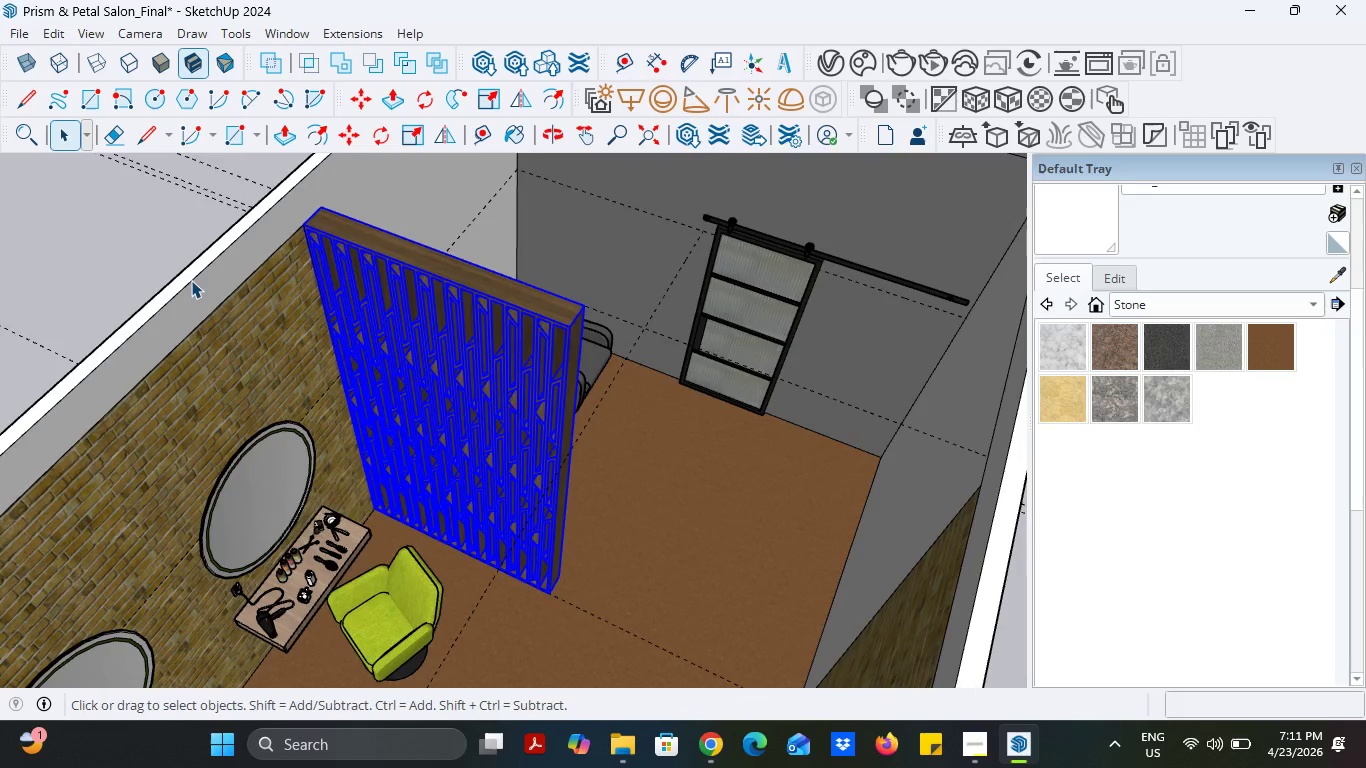 
left_click([122, 232])
 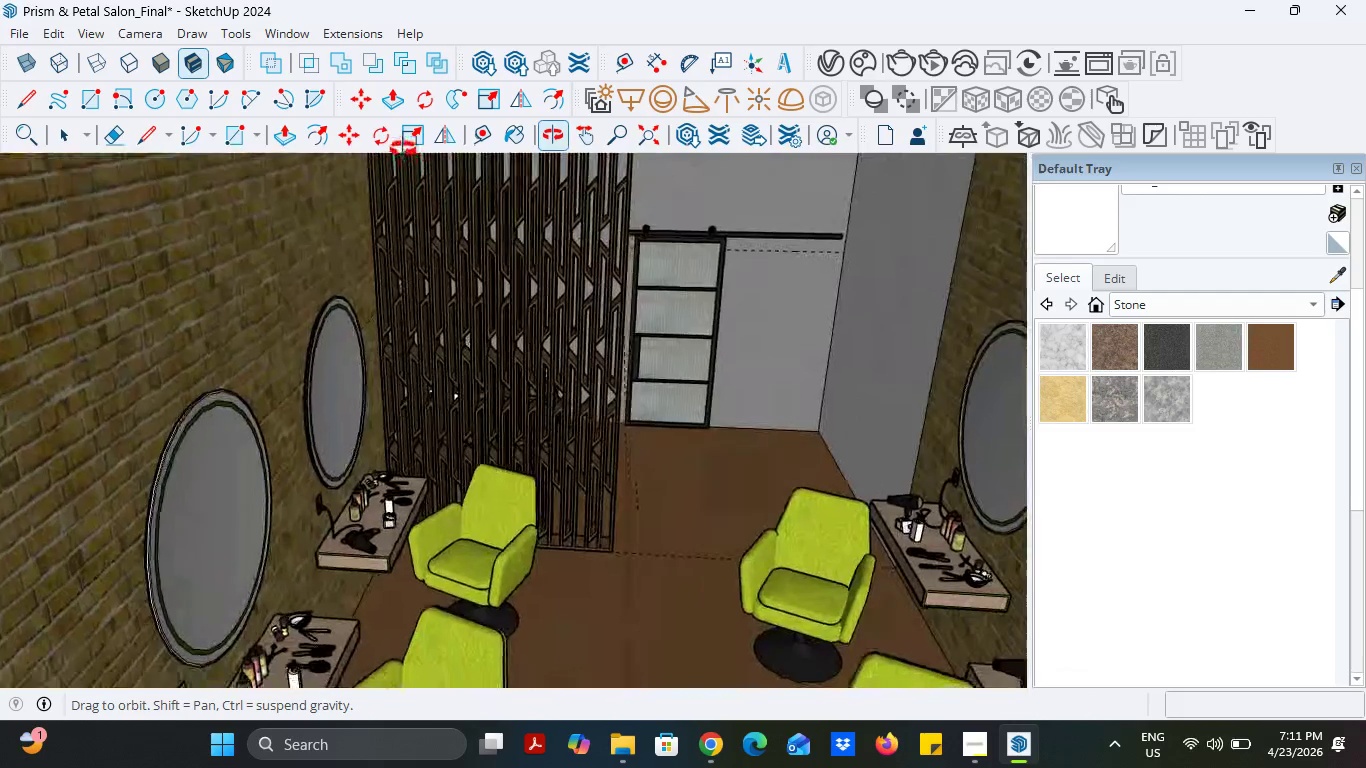 
wait(6.72)
 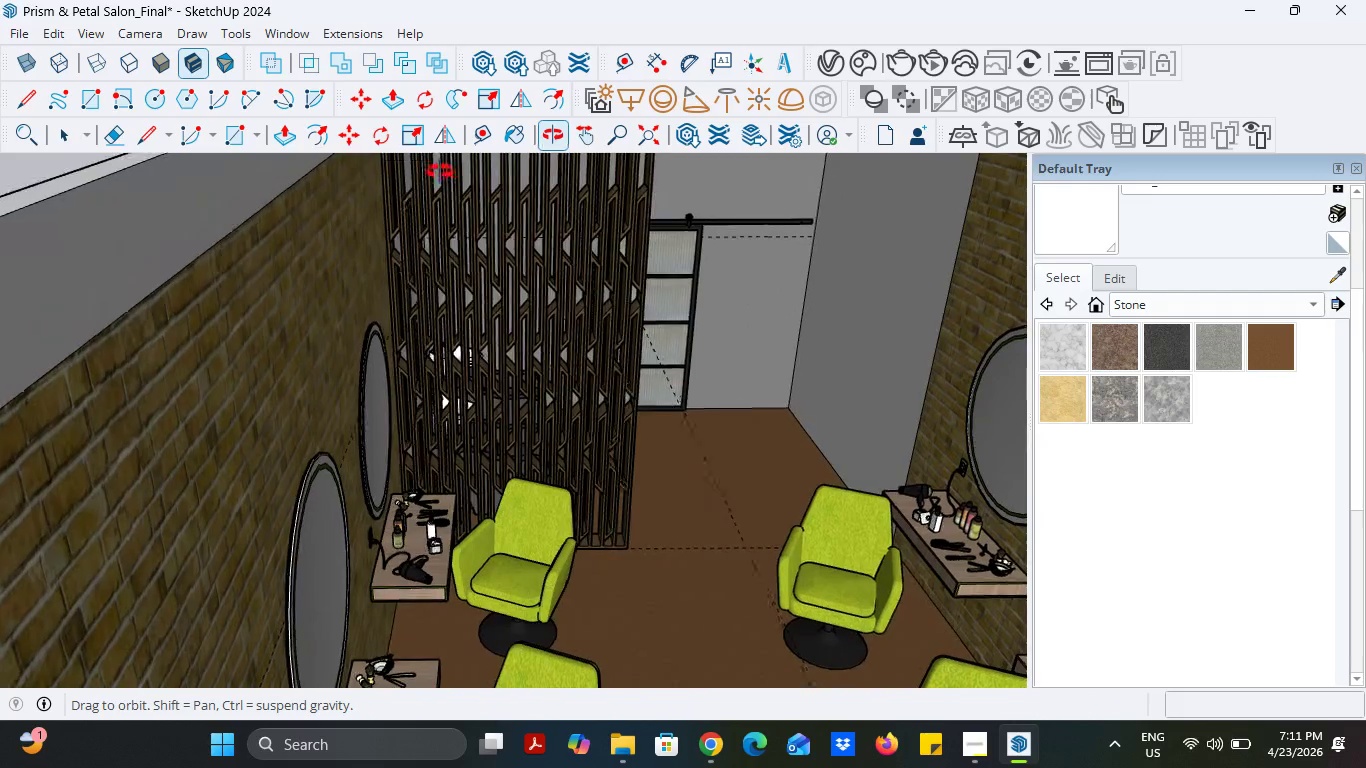 
scroll: coordinate [607, 407], scroll_direction: down, amount: 3.0
 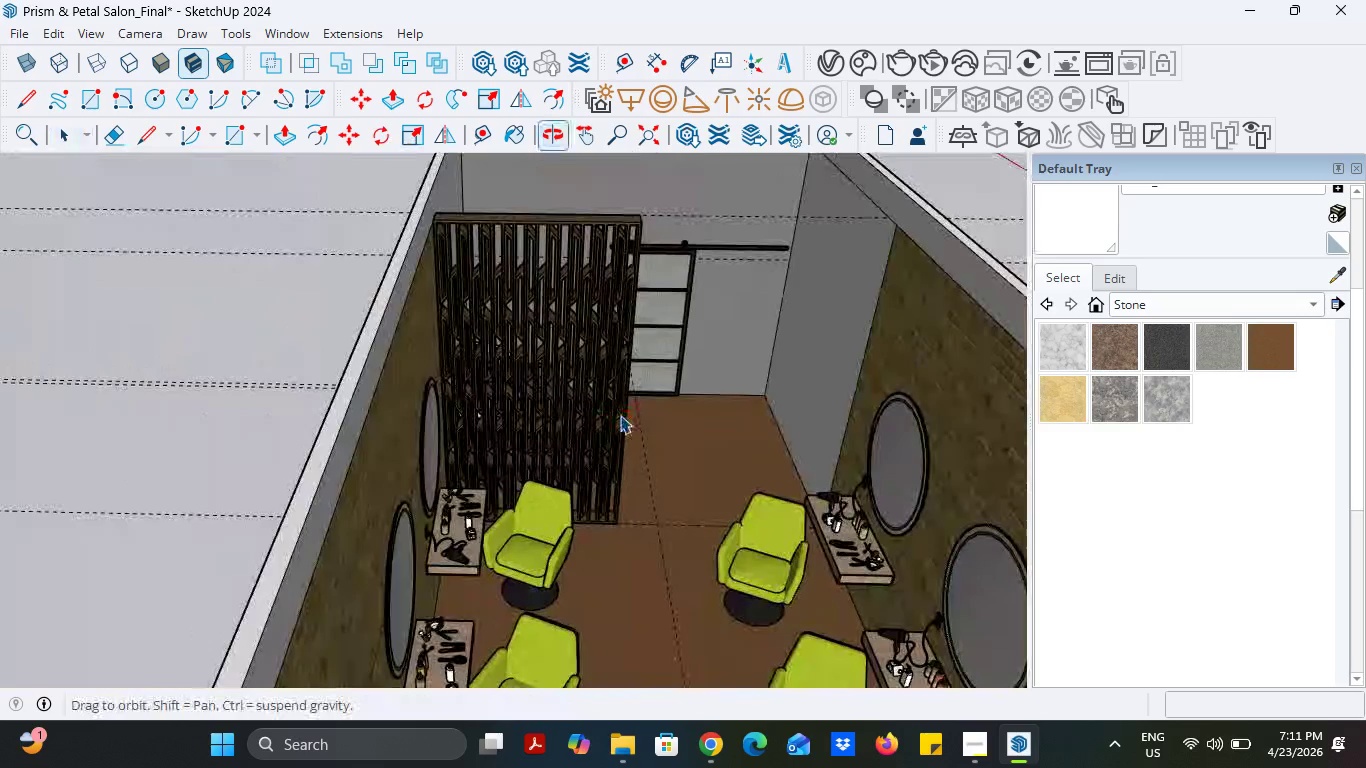 
scroll: coordinate [620, 415], scroll_direction: up, amount: 5.0
 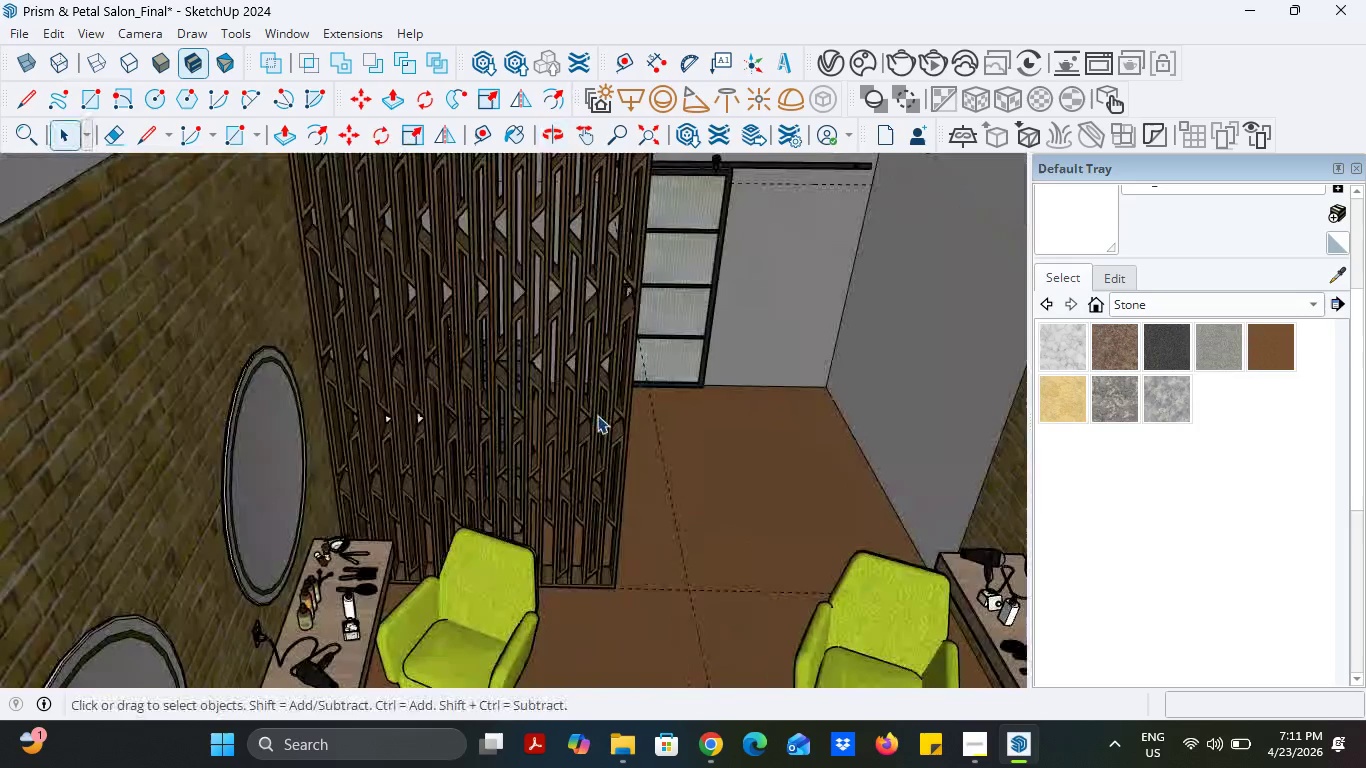 
left_click([597, 415])
 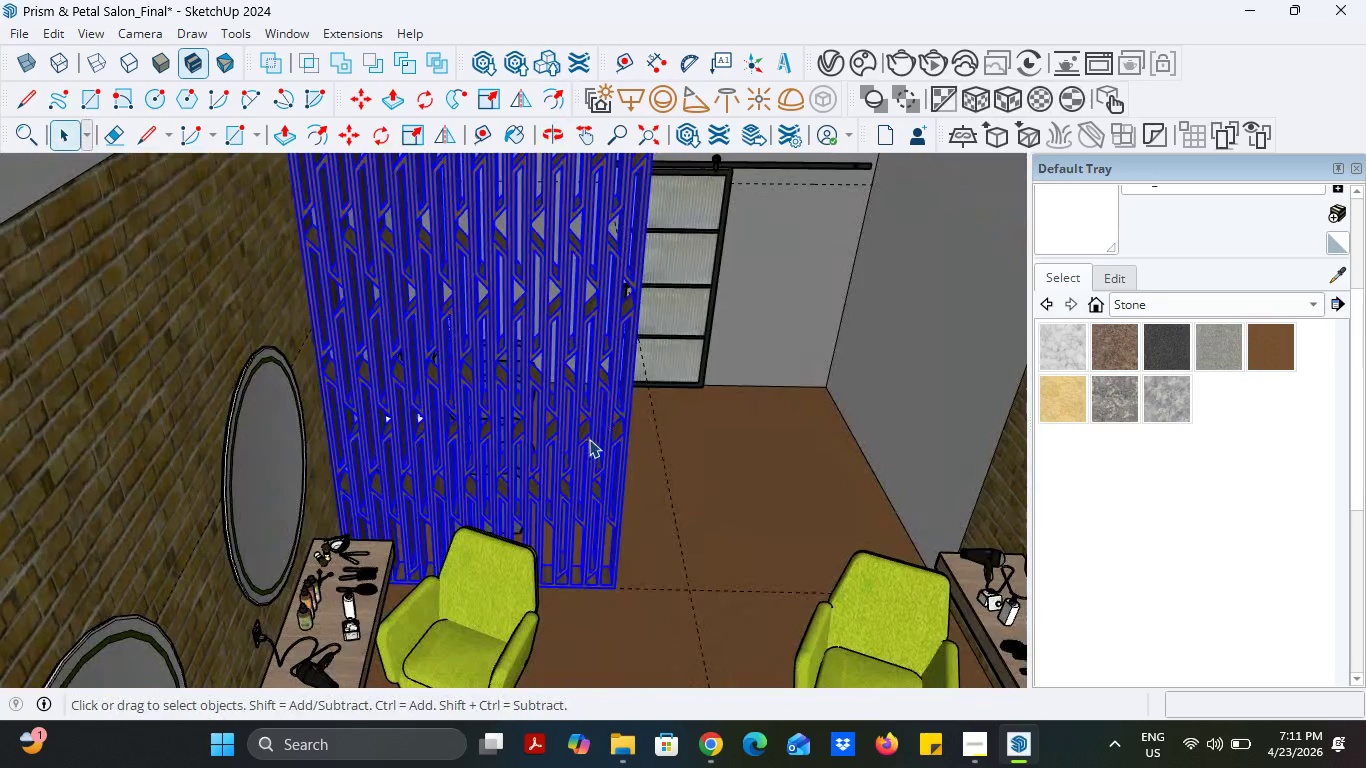 
scroll: coordinate [668, 271], scroll_direction: none, amount: 0.0
 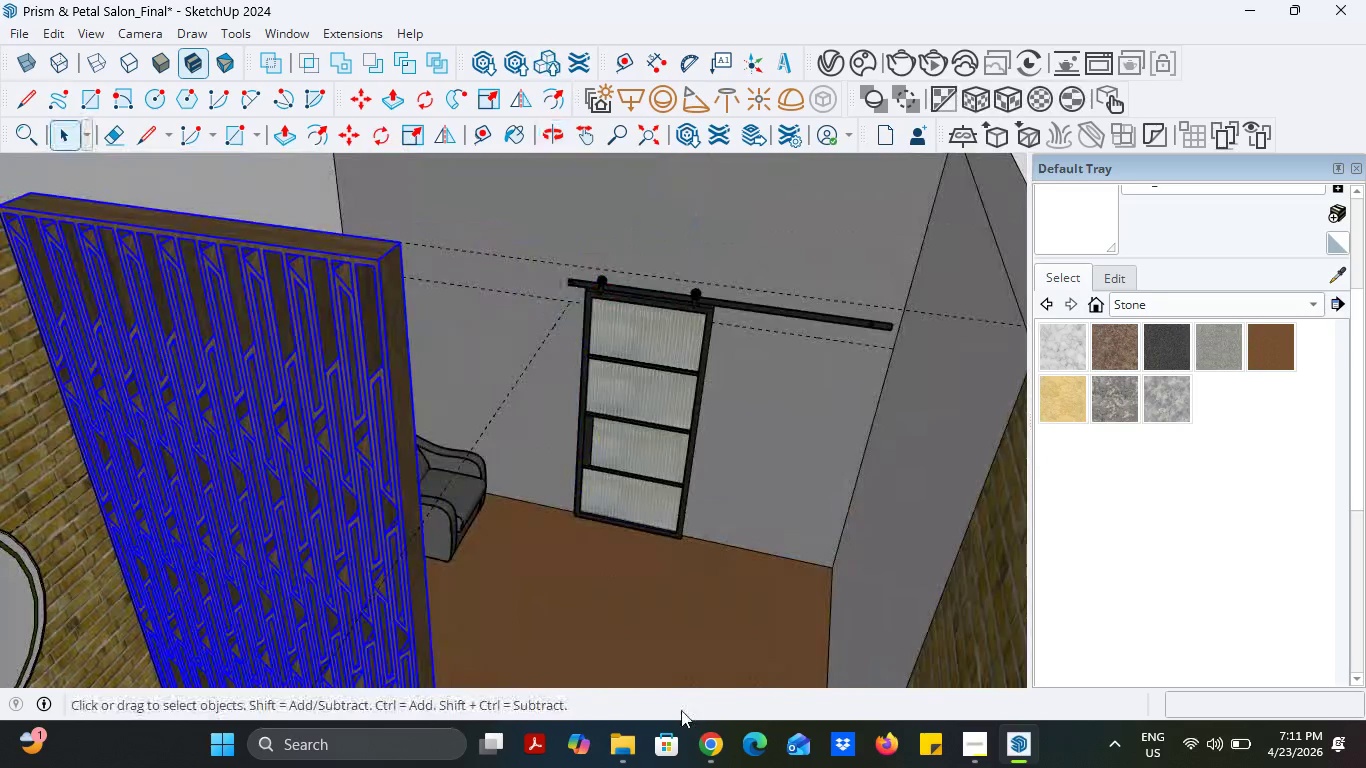 
left_click([702, 729])
 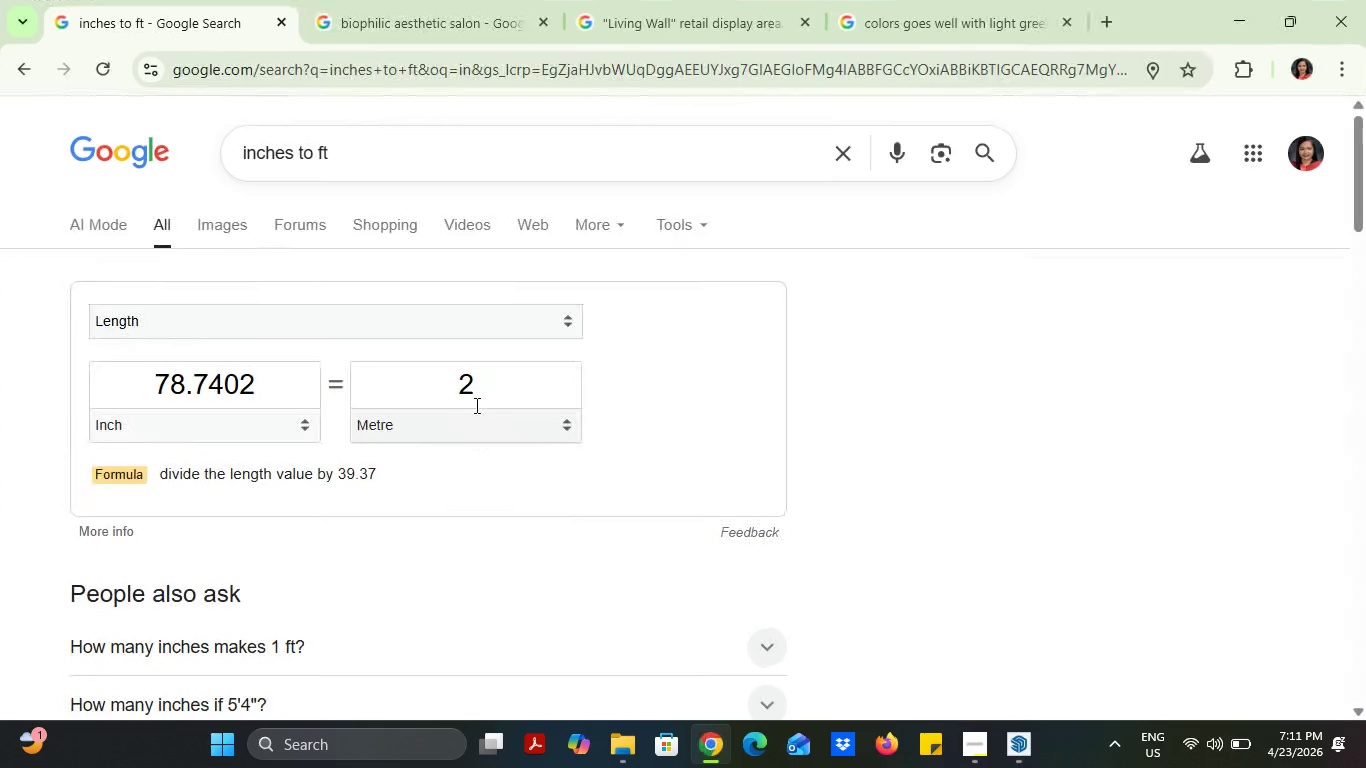 
left_click_drag(start_coordinate=[494, 389], to_coordinate=[433, 366])
 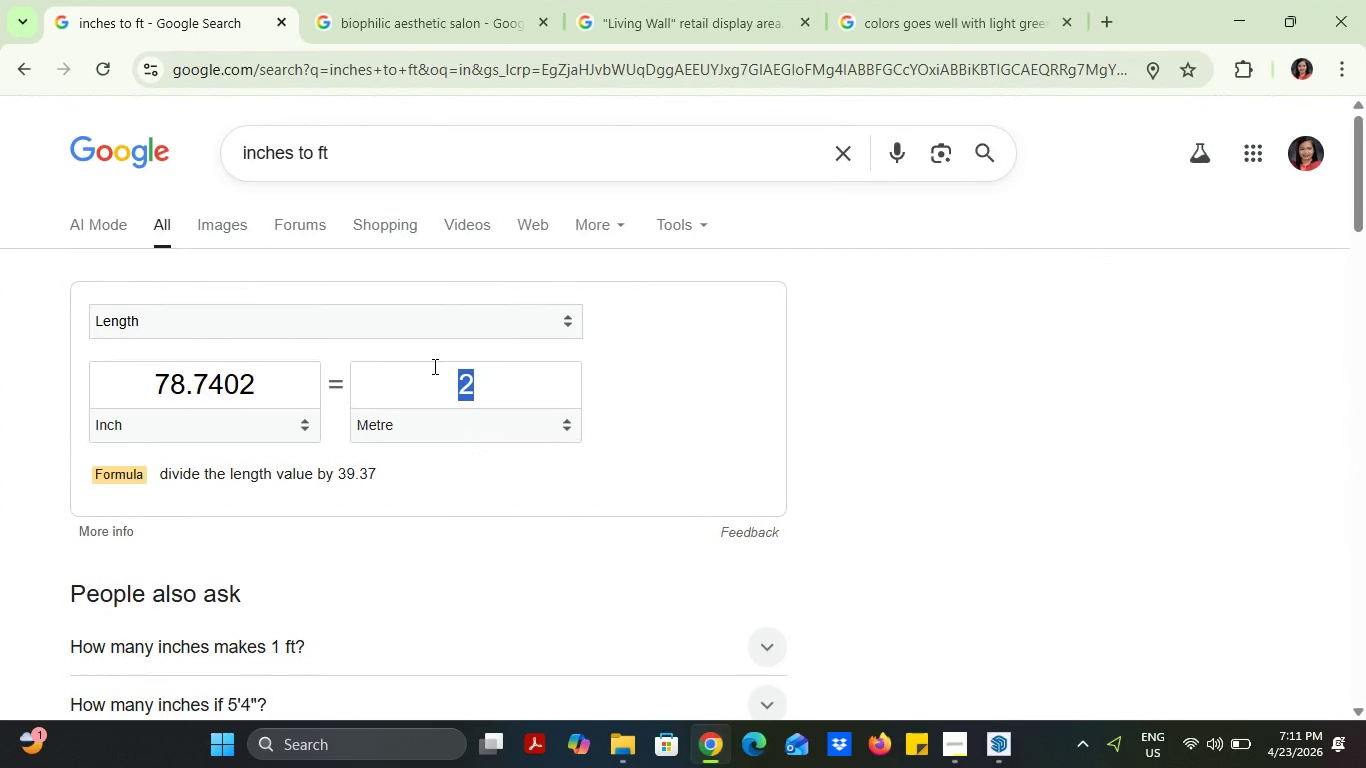 
key(2)
 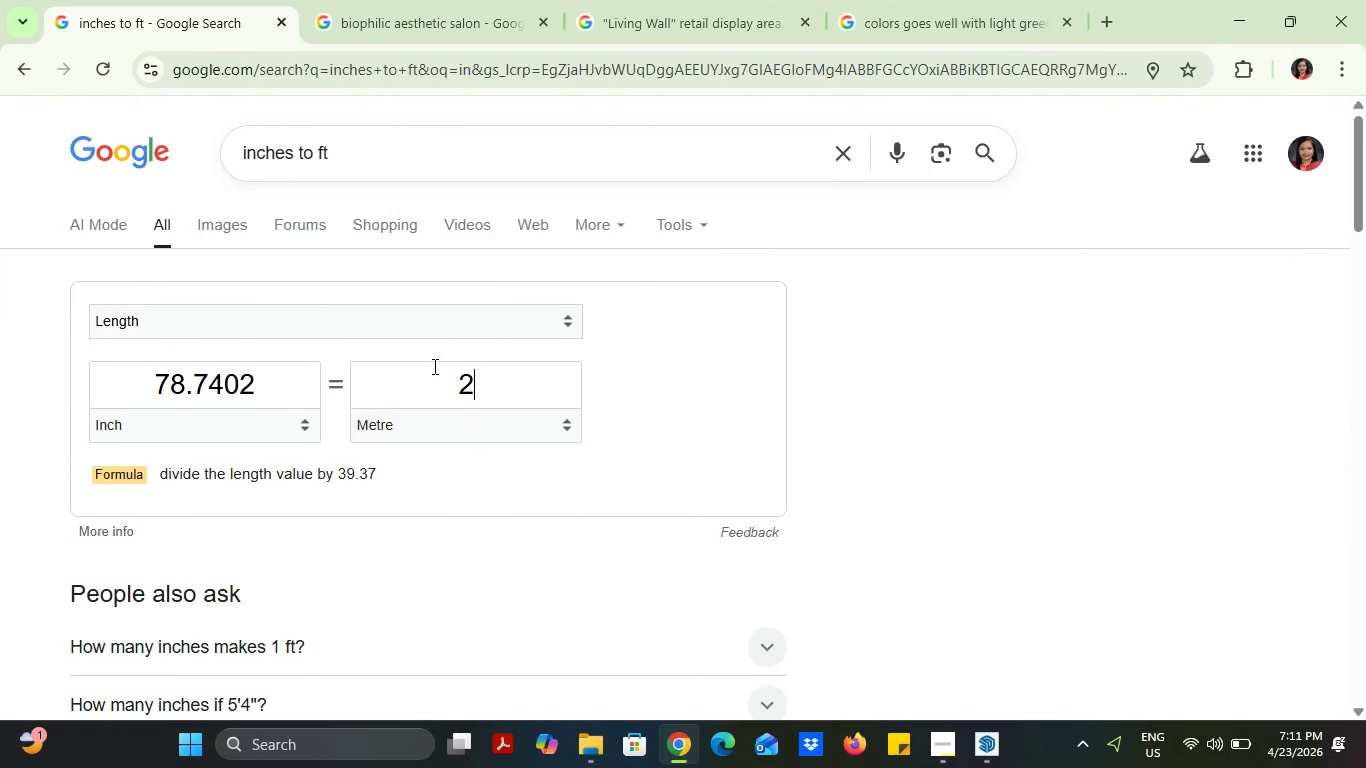 
key(Period)
 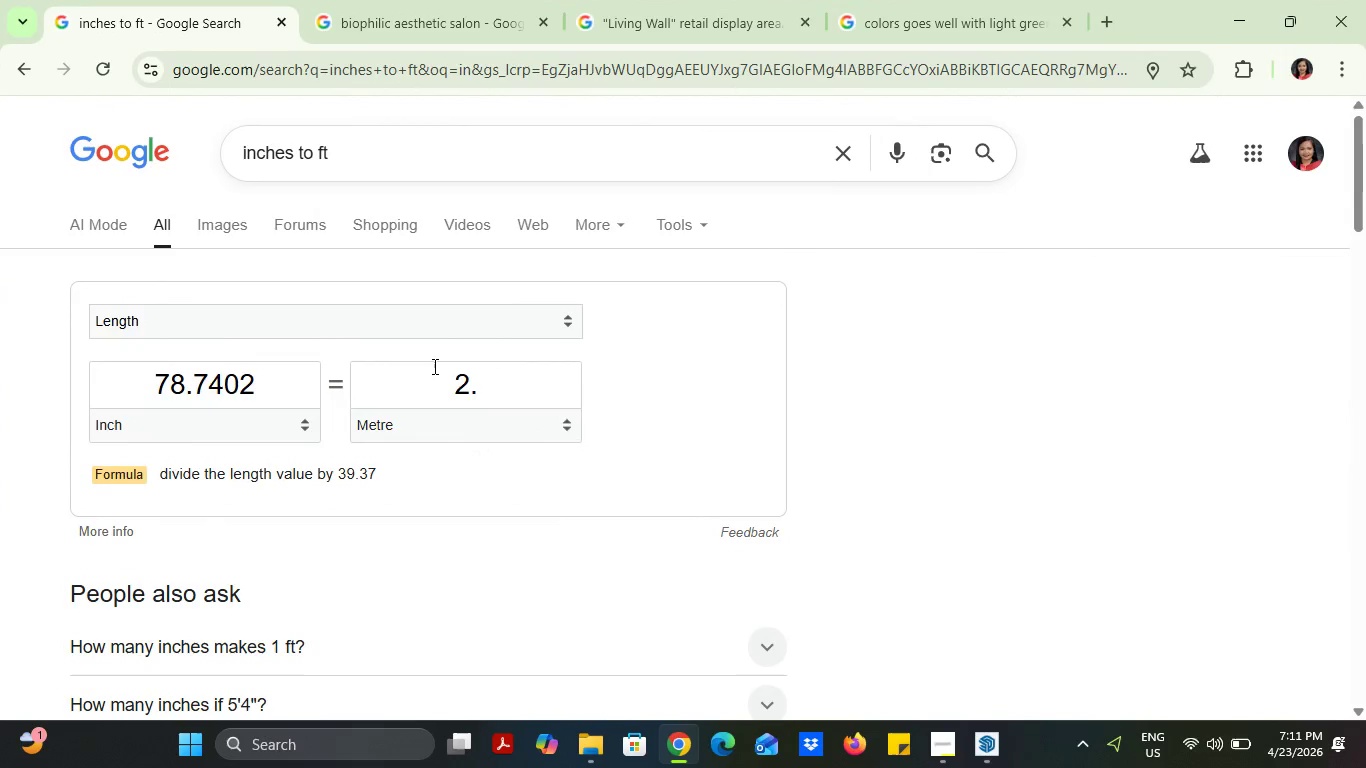 
key(5)
 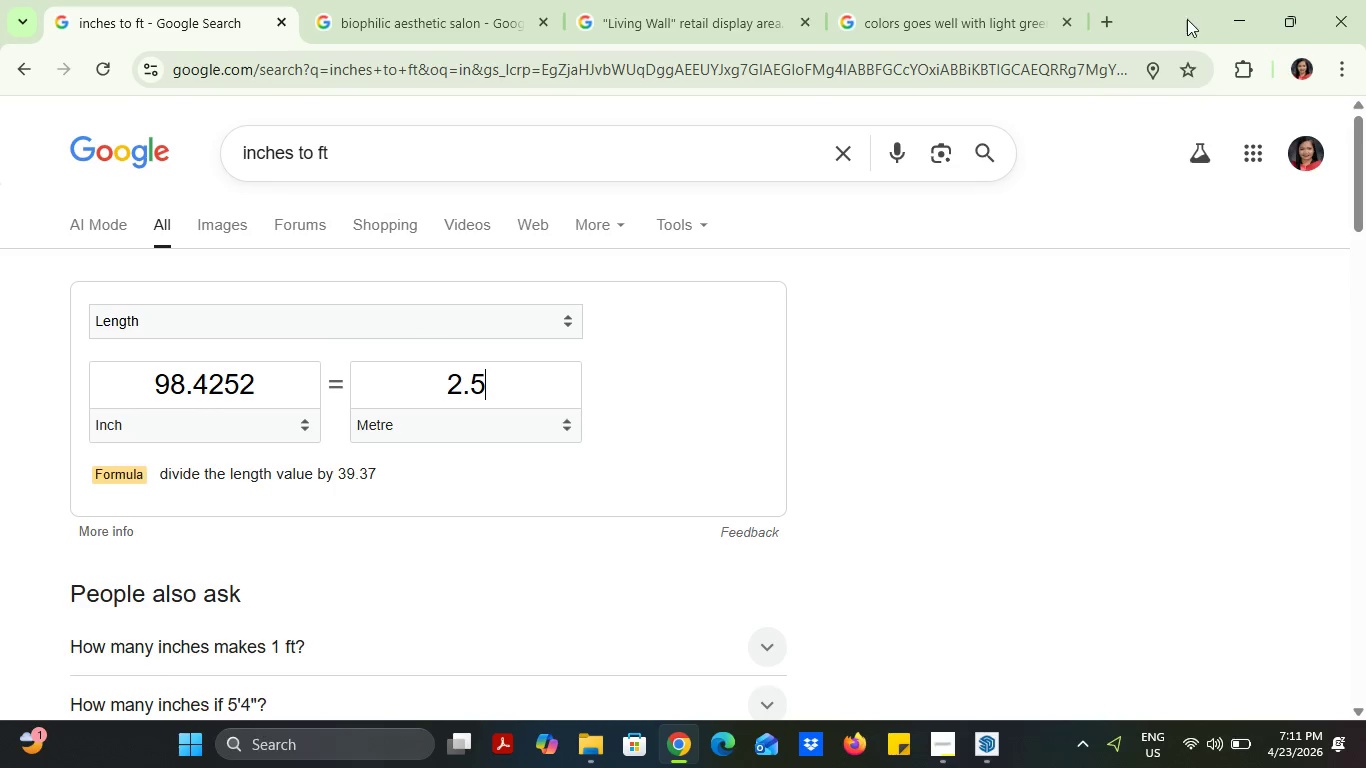 
left_click([1220, 10])
 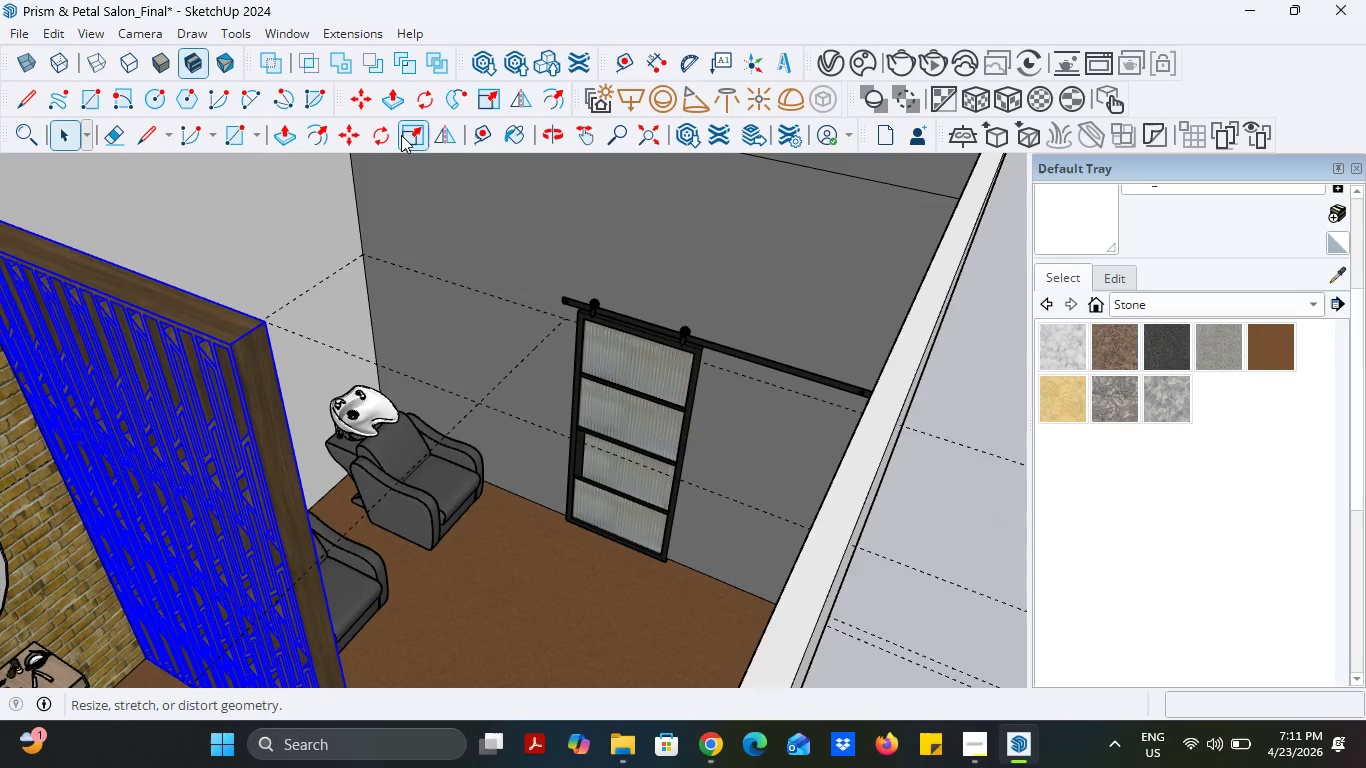 
left_click([470, 136])
 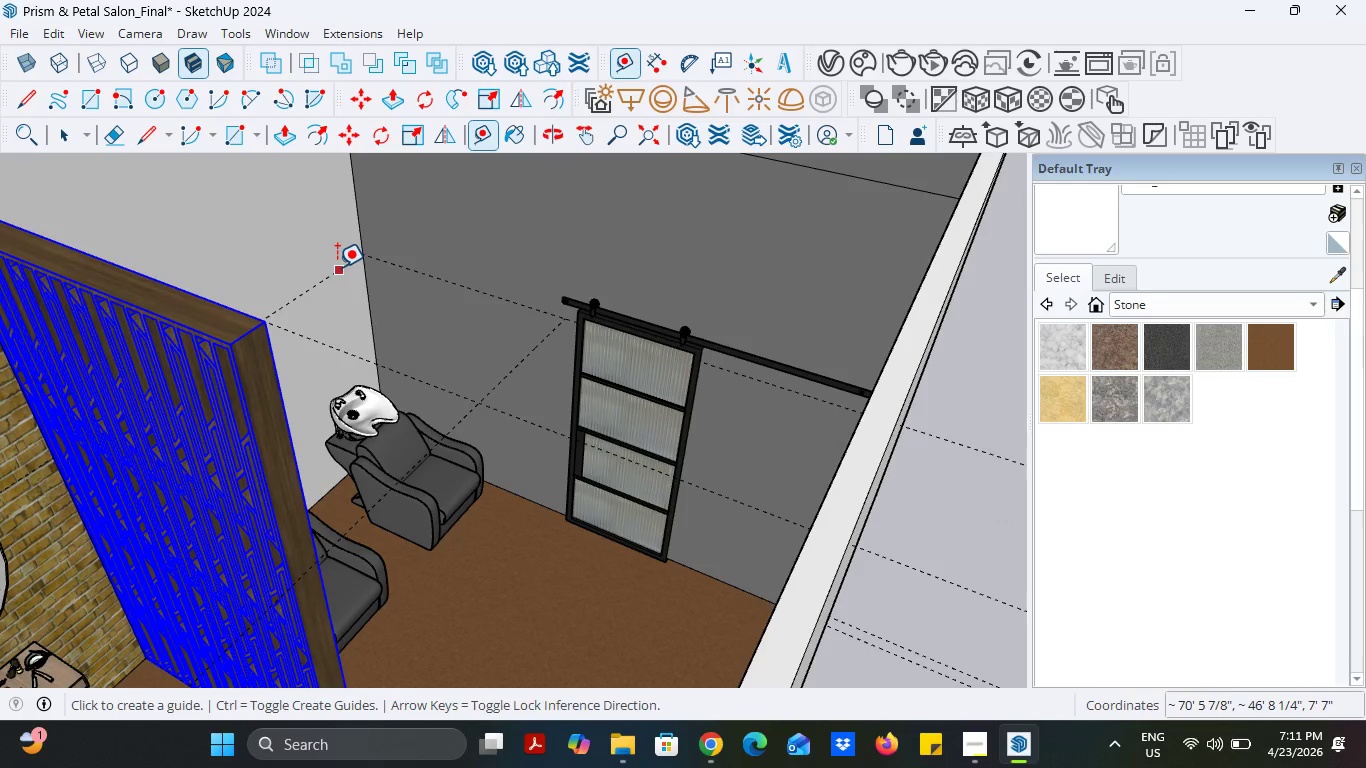 
left_click([337, 267])
 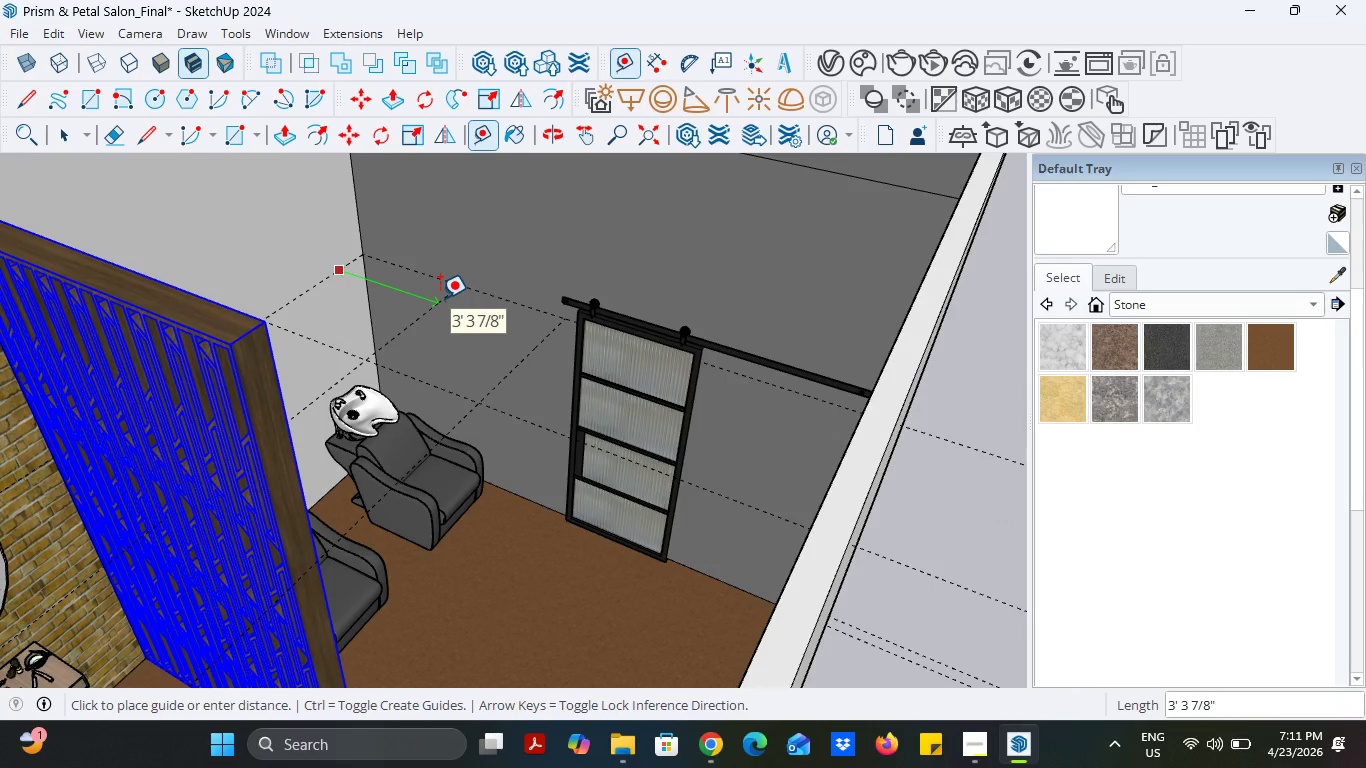 
type(98)
 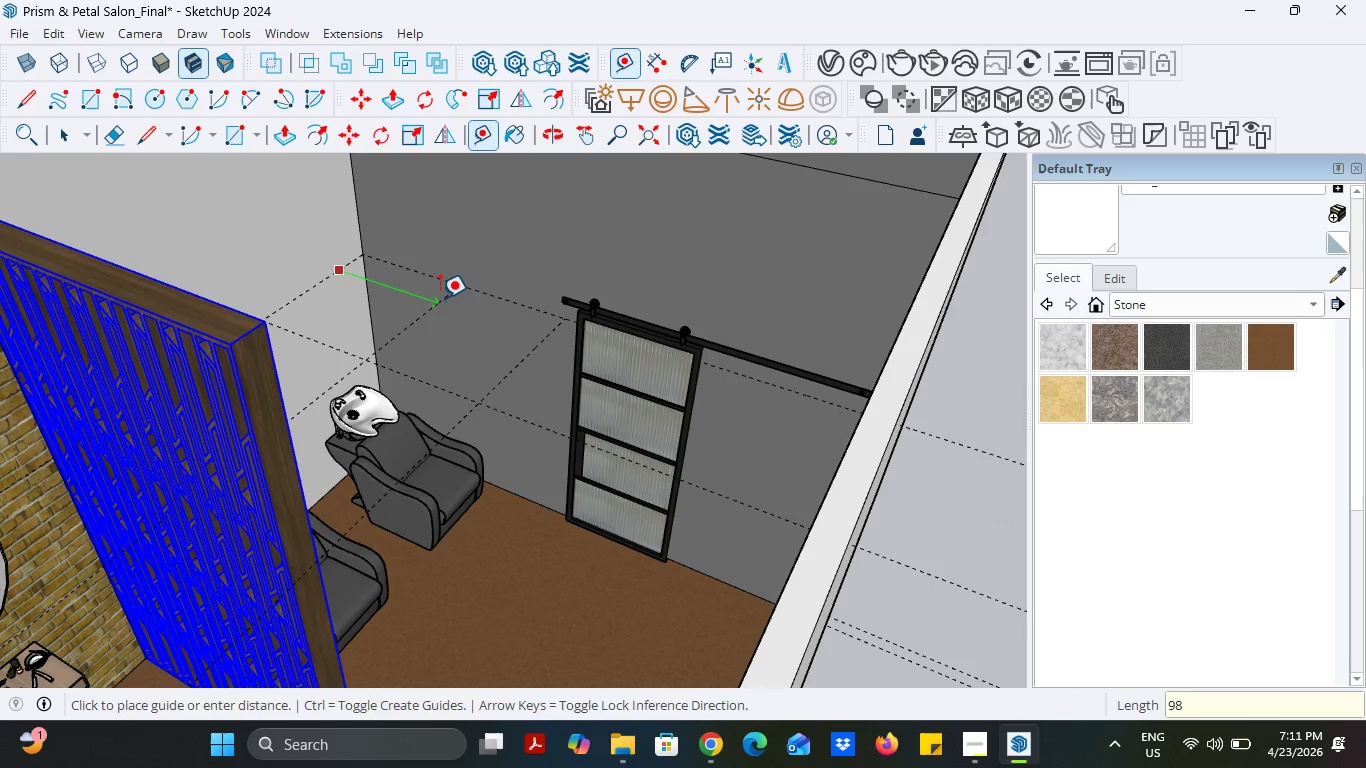 
key(Enter)
 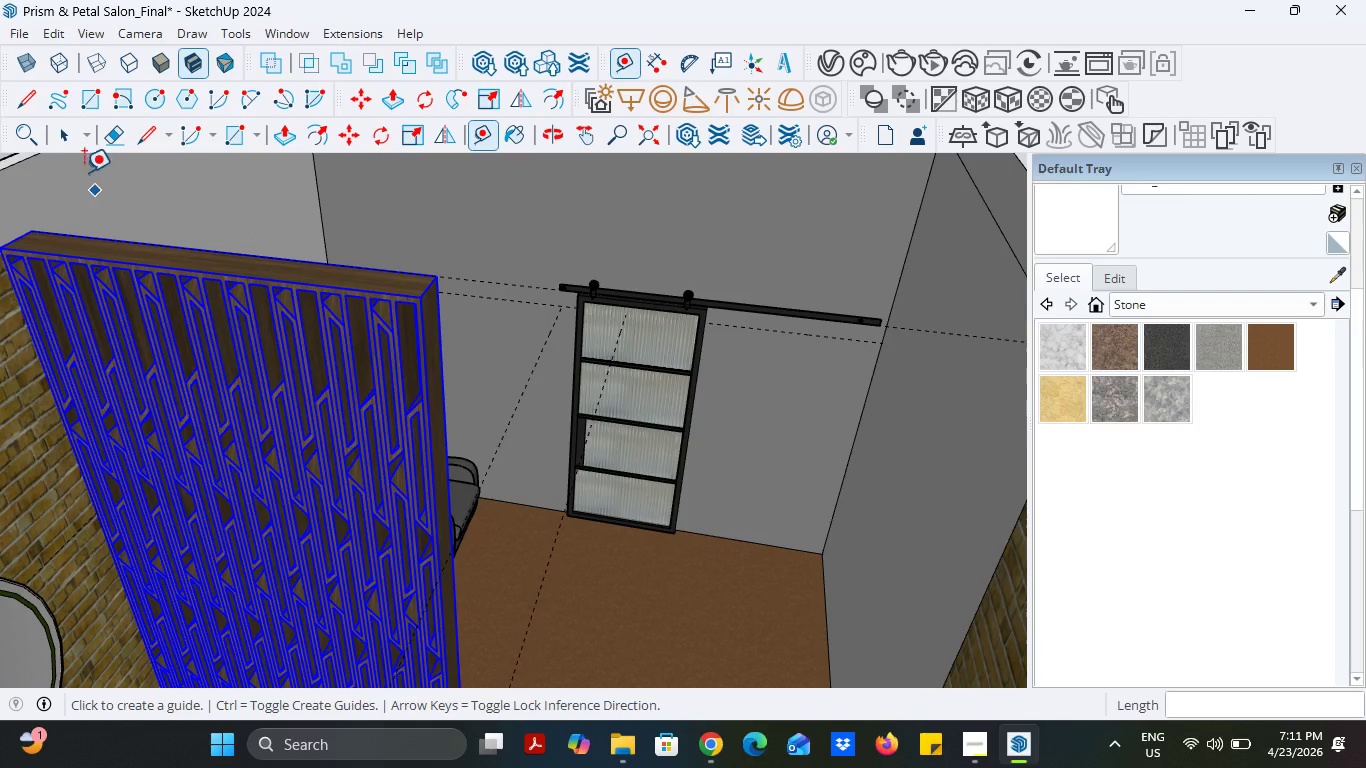 
left_click([71, 142])
 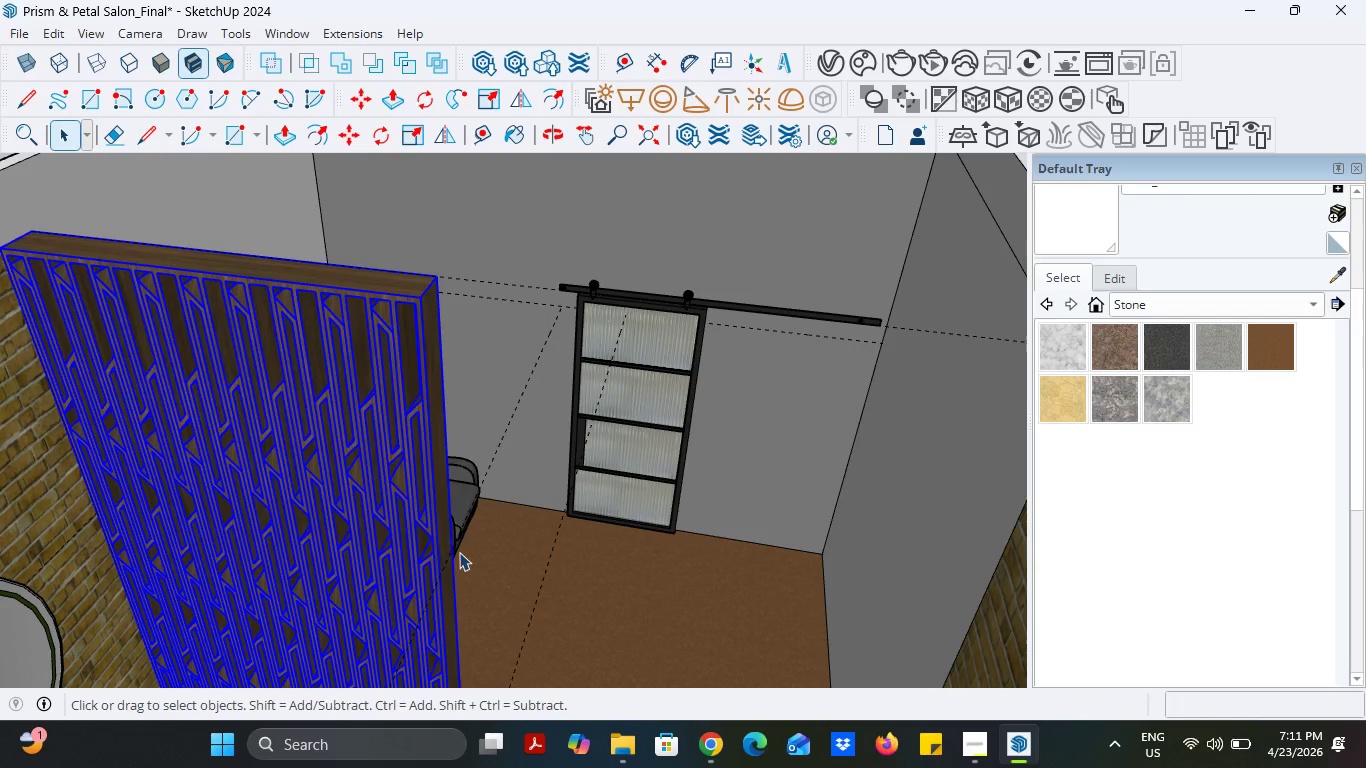 
scroll: coordinate [461, 554], scroll_direction: down, amount: 5.0
 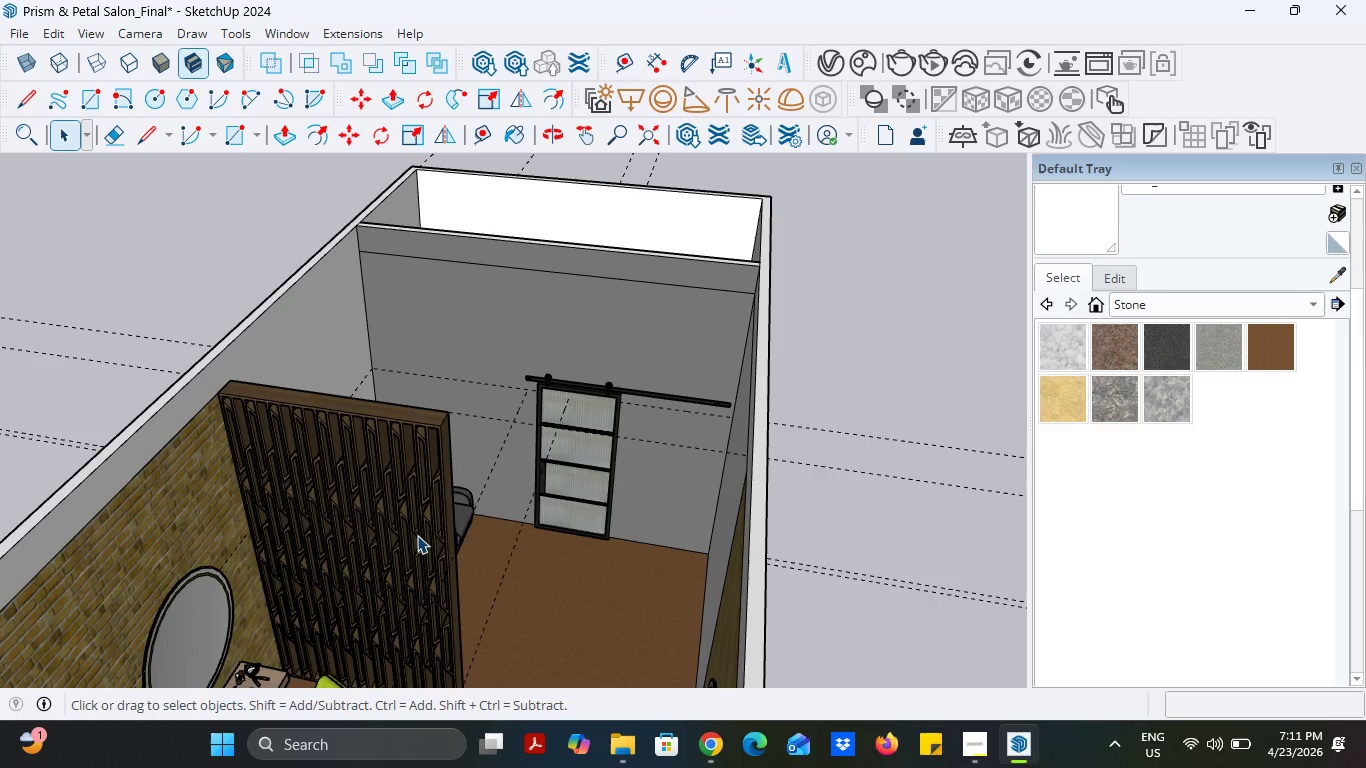 
double_click([417, 536])
 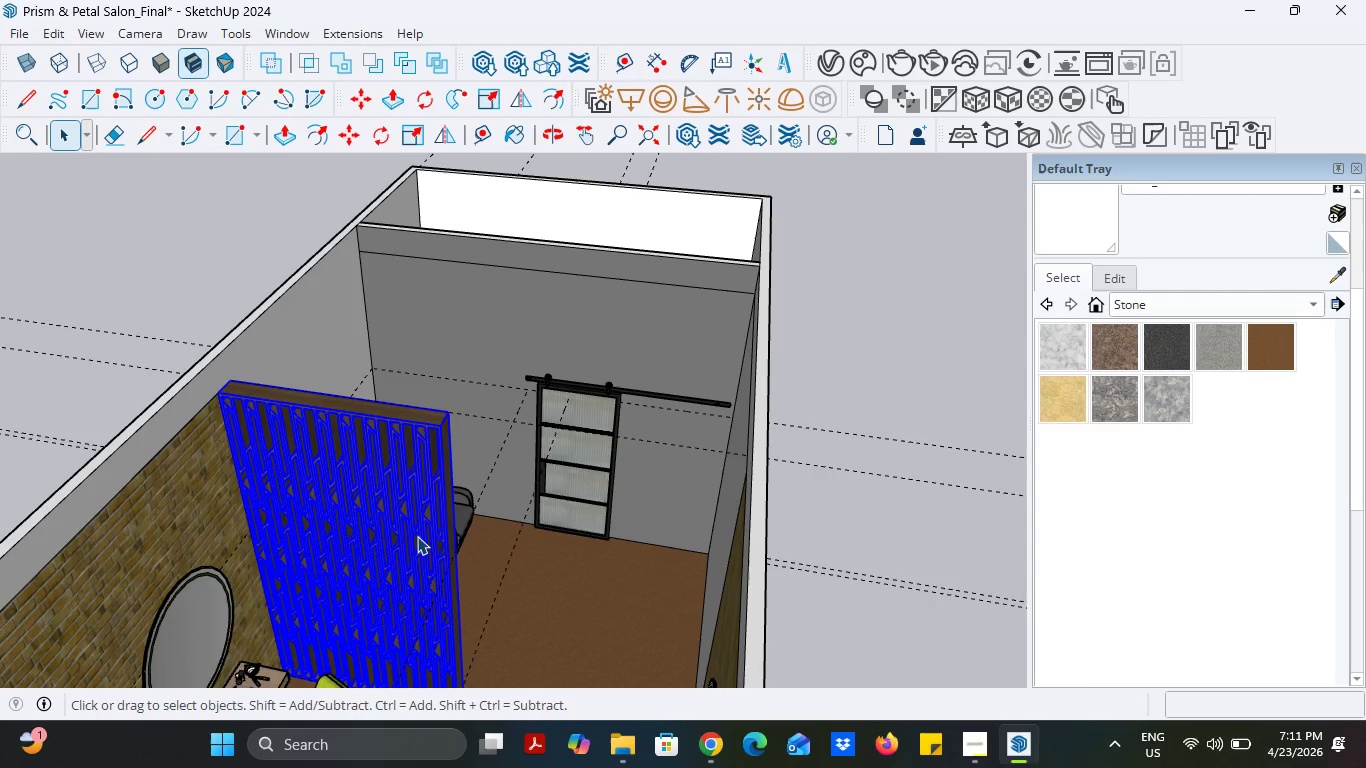 
key(S)
 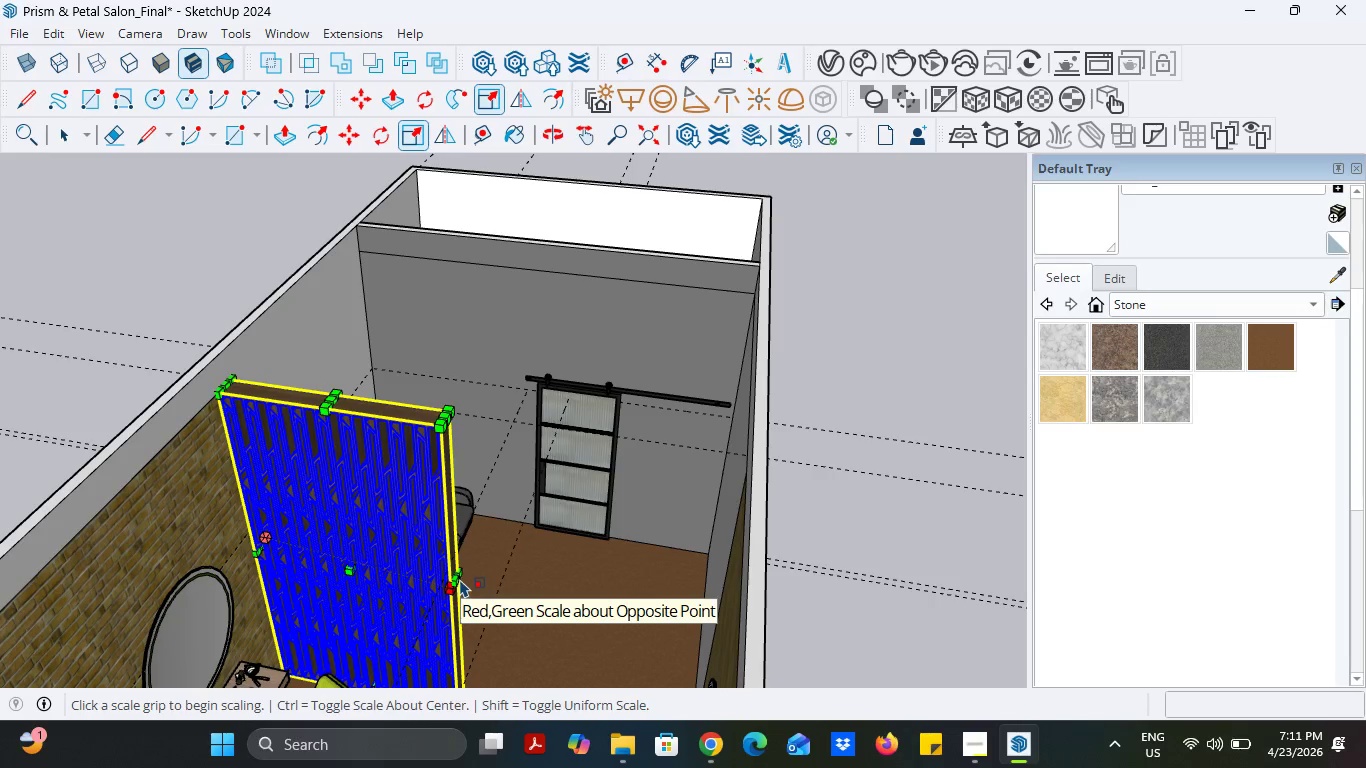 
scroll: coordinate [465, 576], scroll_direction: up, amount: 4.0
 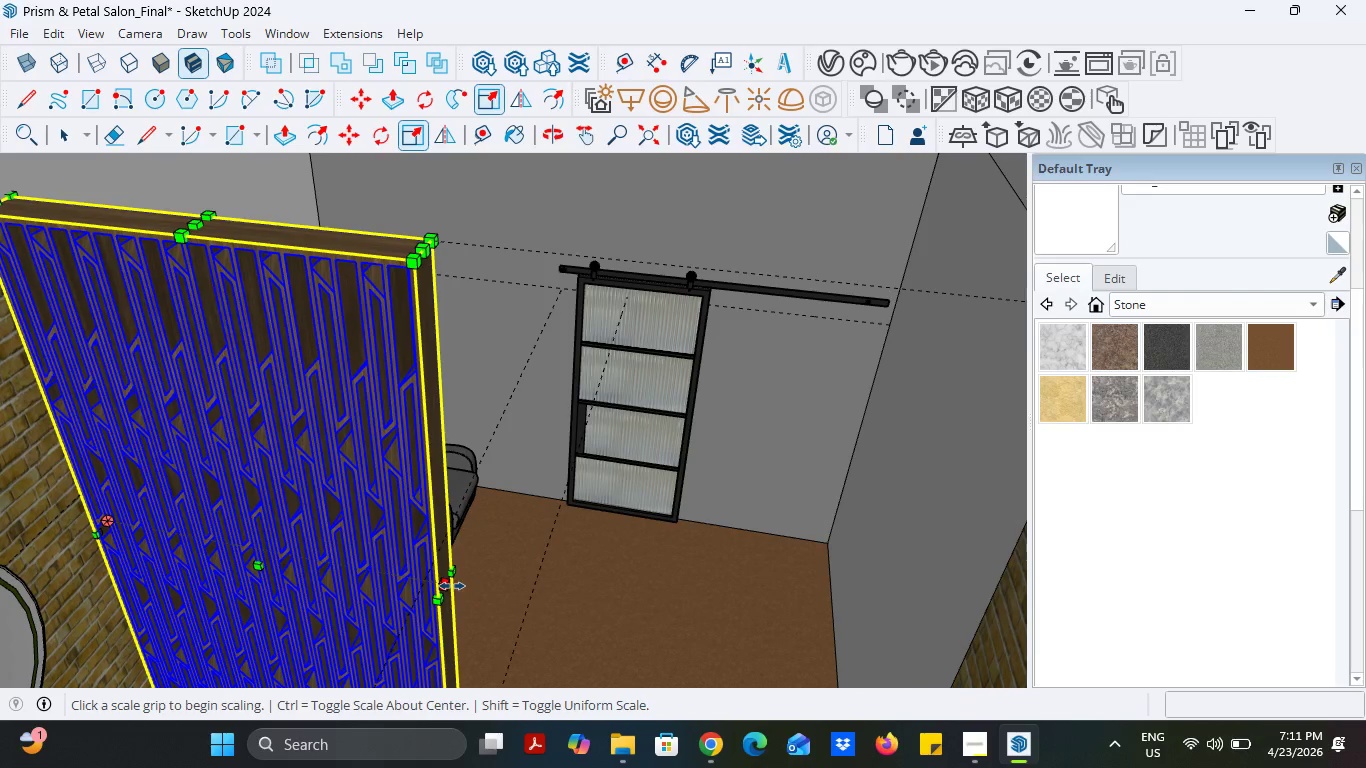 
left_click([452, 586])
 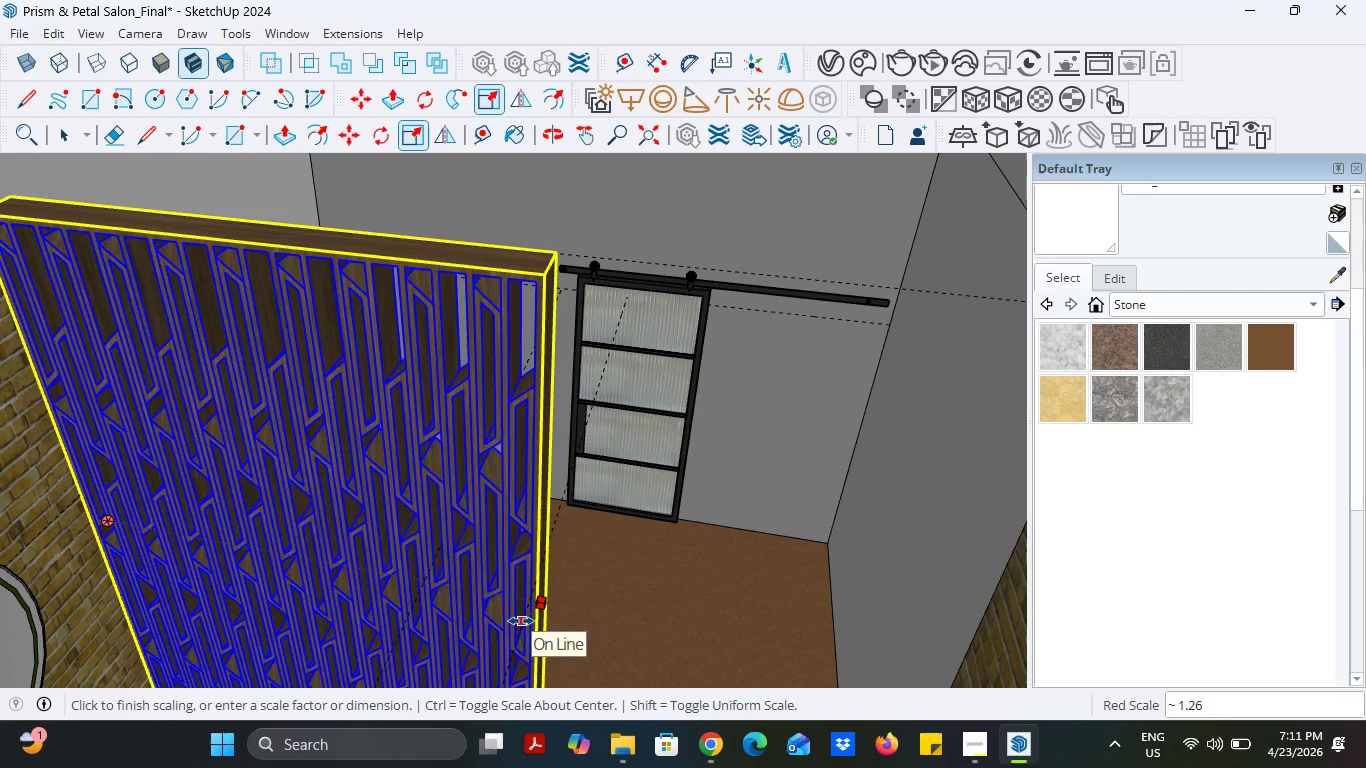 
left_click([521, 621])
 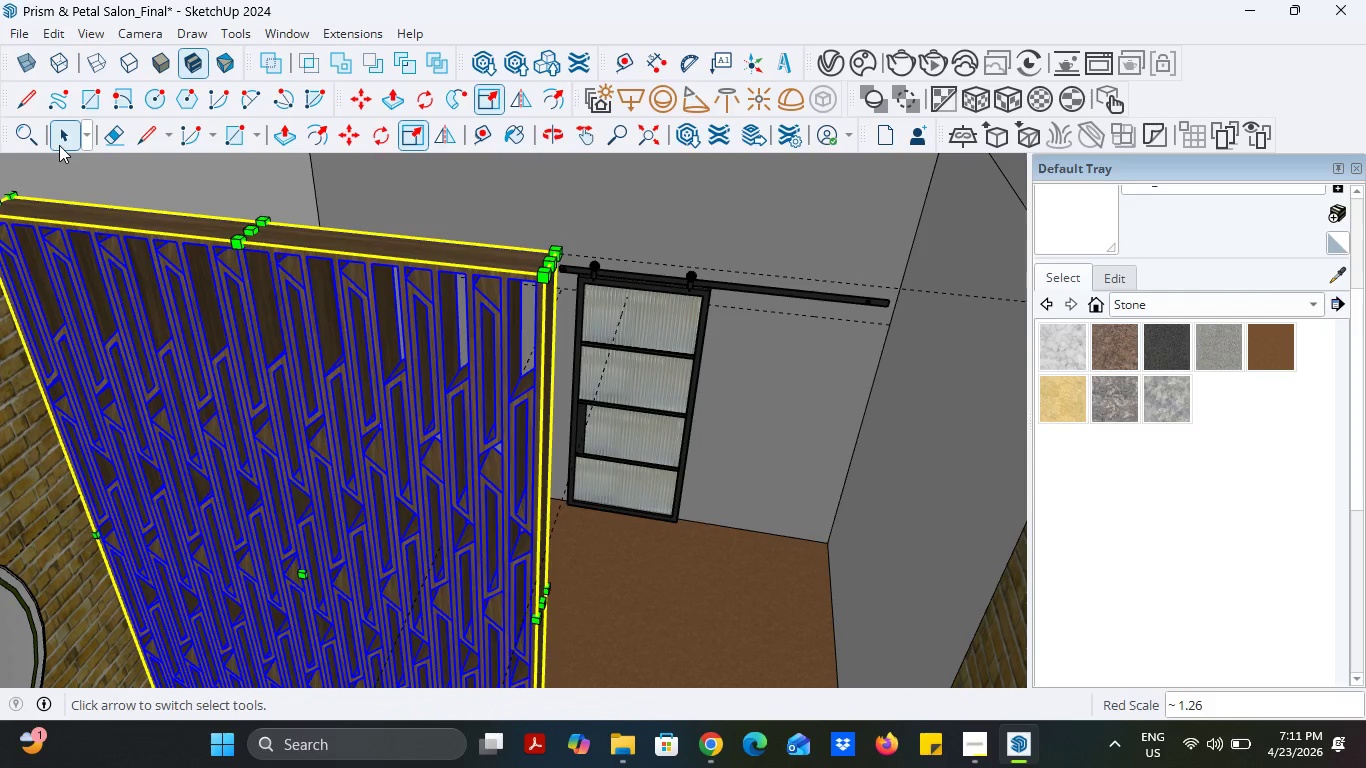 
left_click([57, 140])
 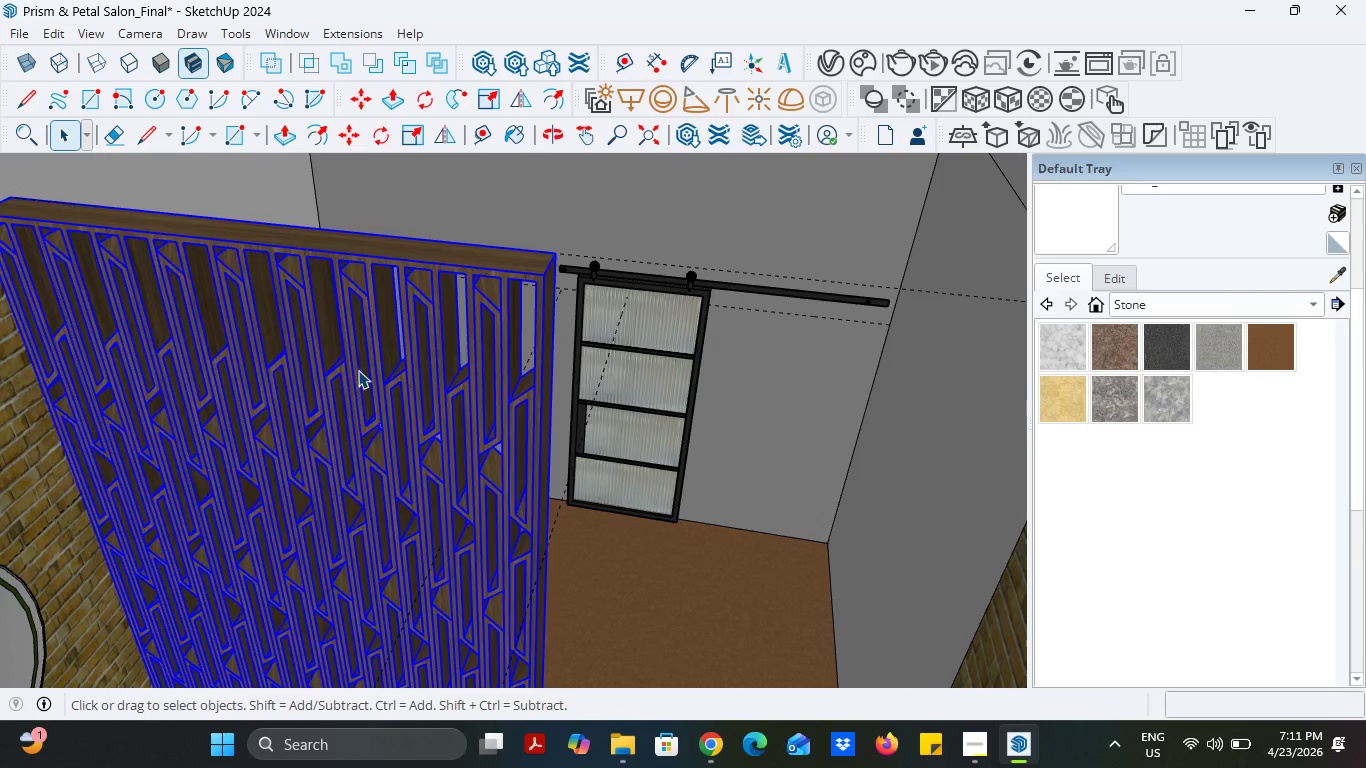 
scroll: coordinate [534, 406], scroll_direction: down, amount: 13.0
 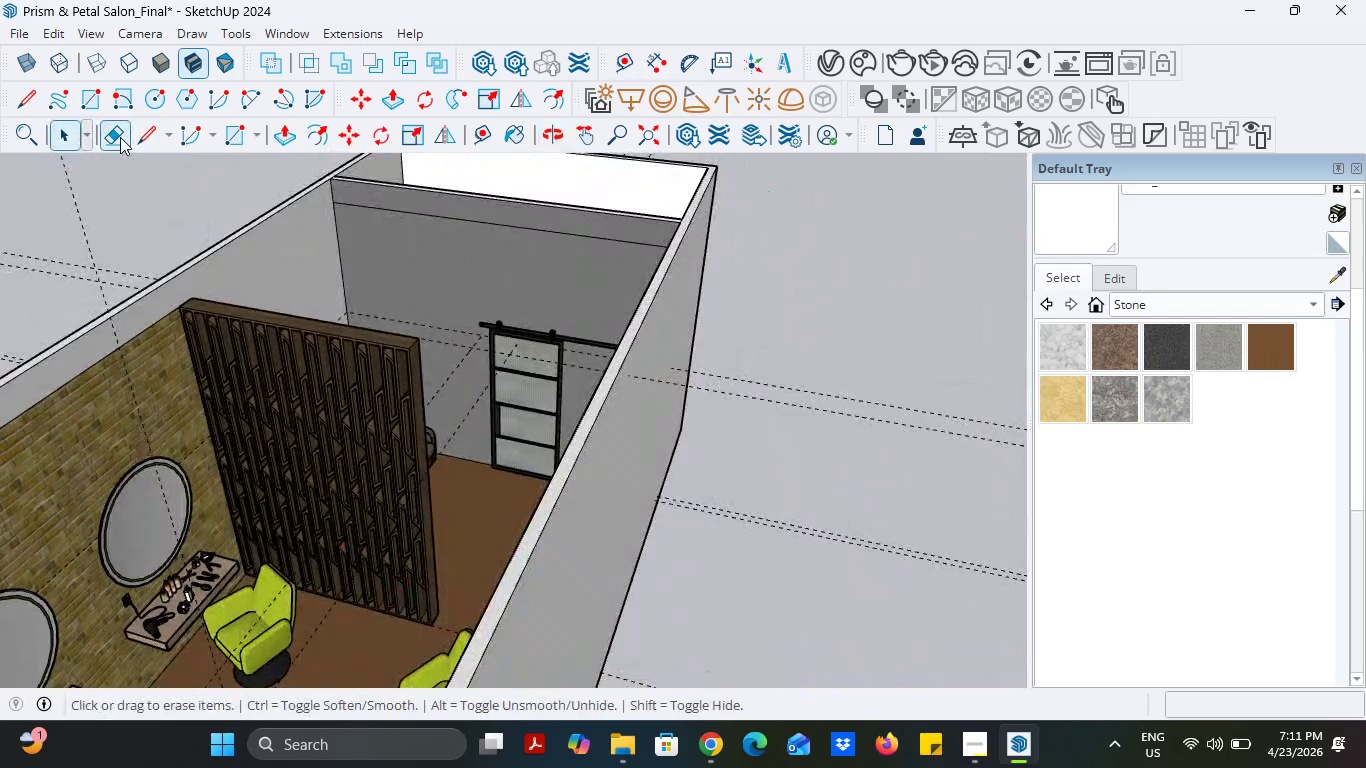 
left_click_drag(start_coordinate=[457, 329], to_coordinate=[486, 436])
 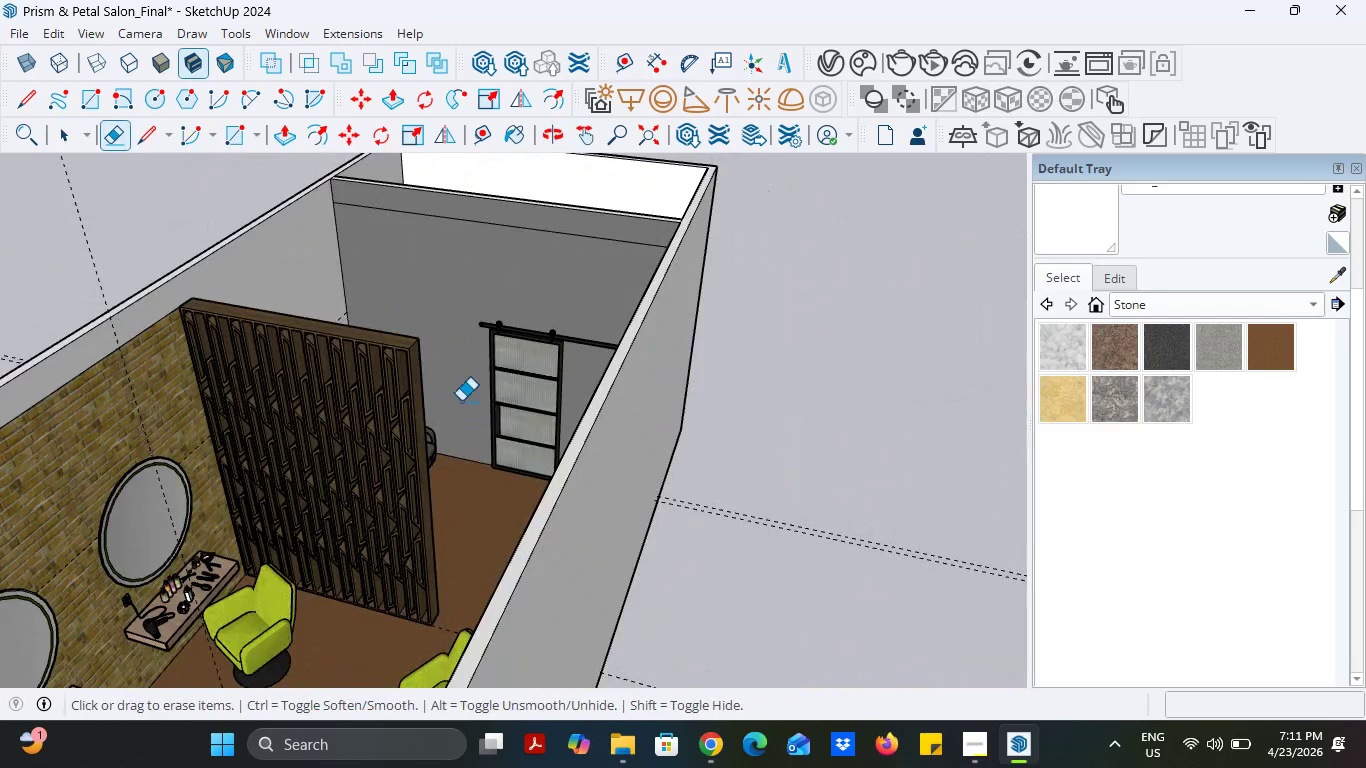 
scroll: coordinate [474, 450], scroll_direction: up, amount: 6.0
 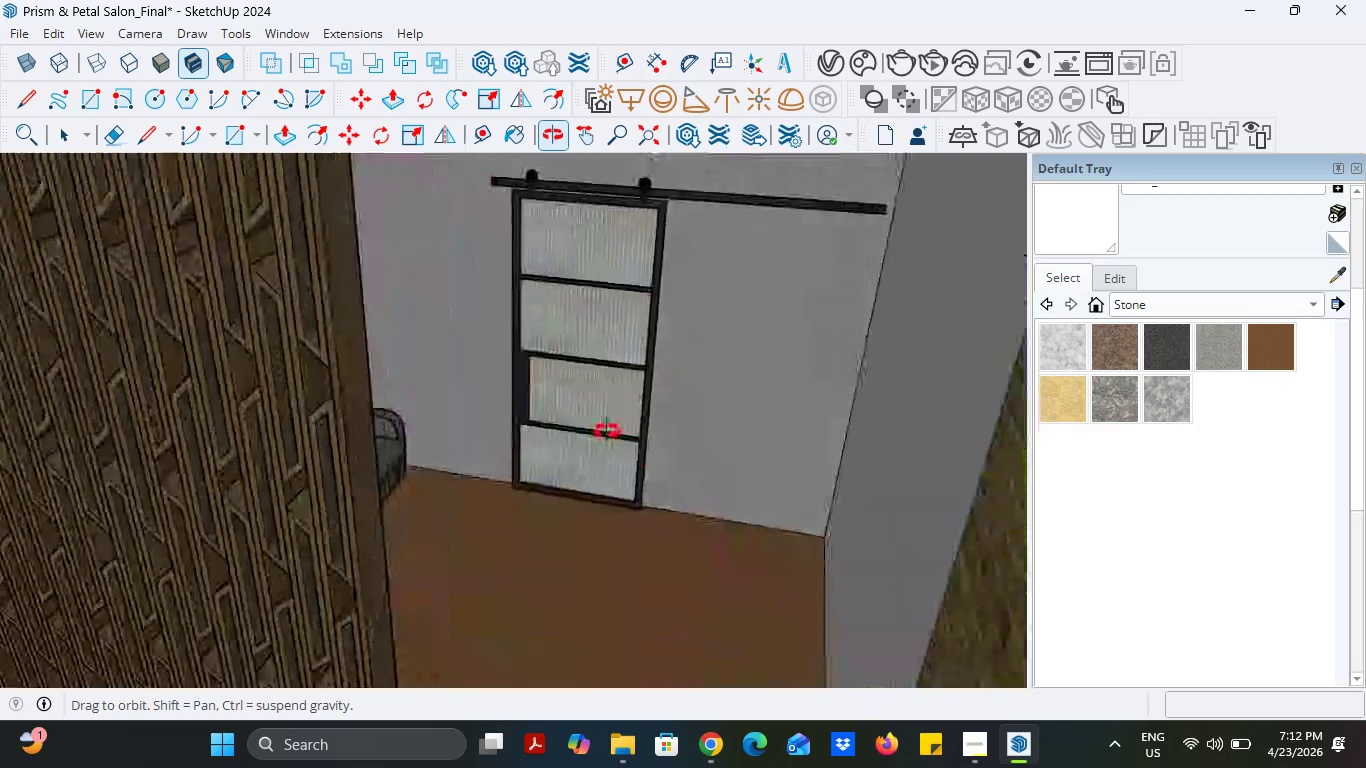 
wait(6.7)
 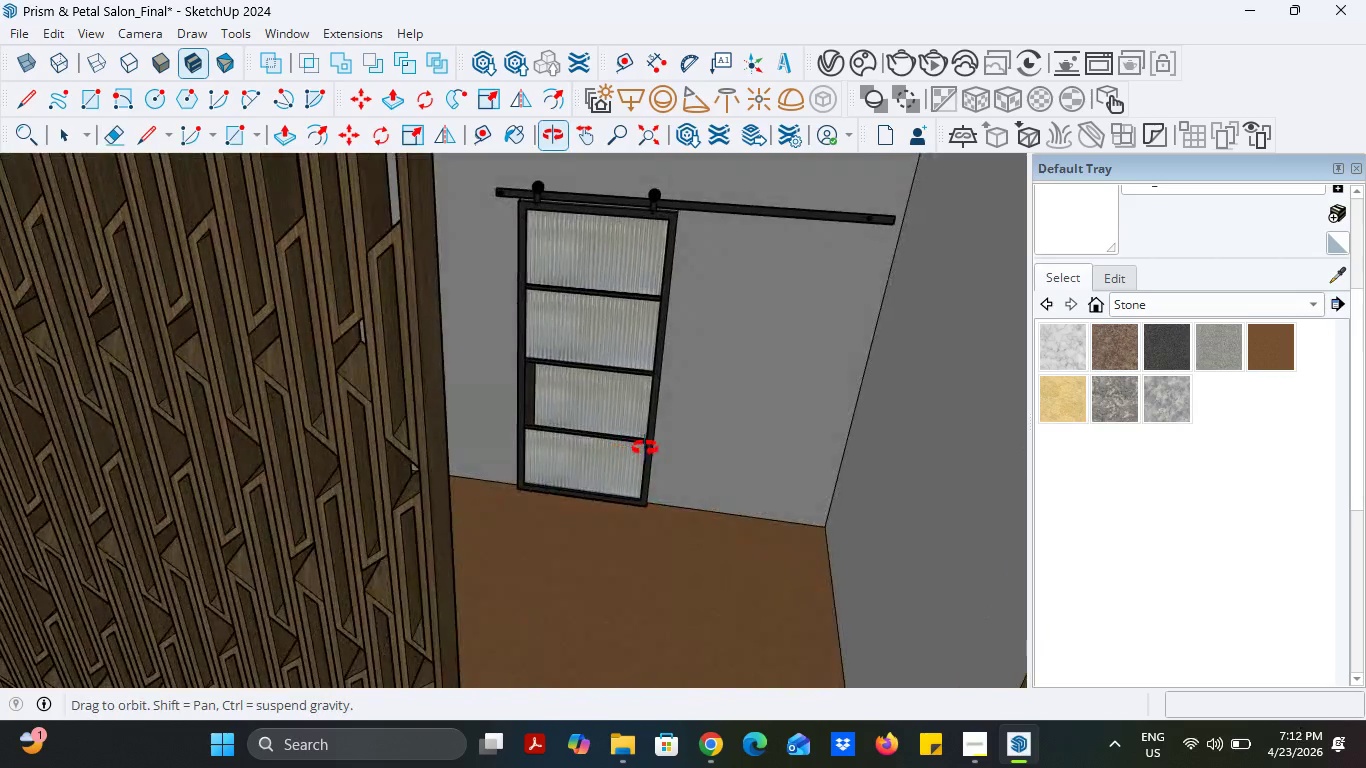 
left_click([67, 129])
 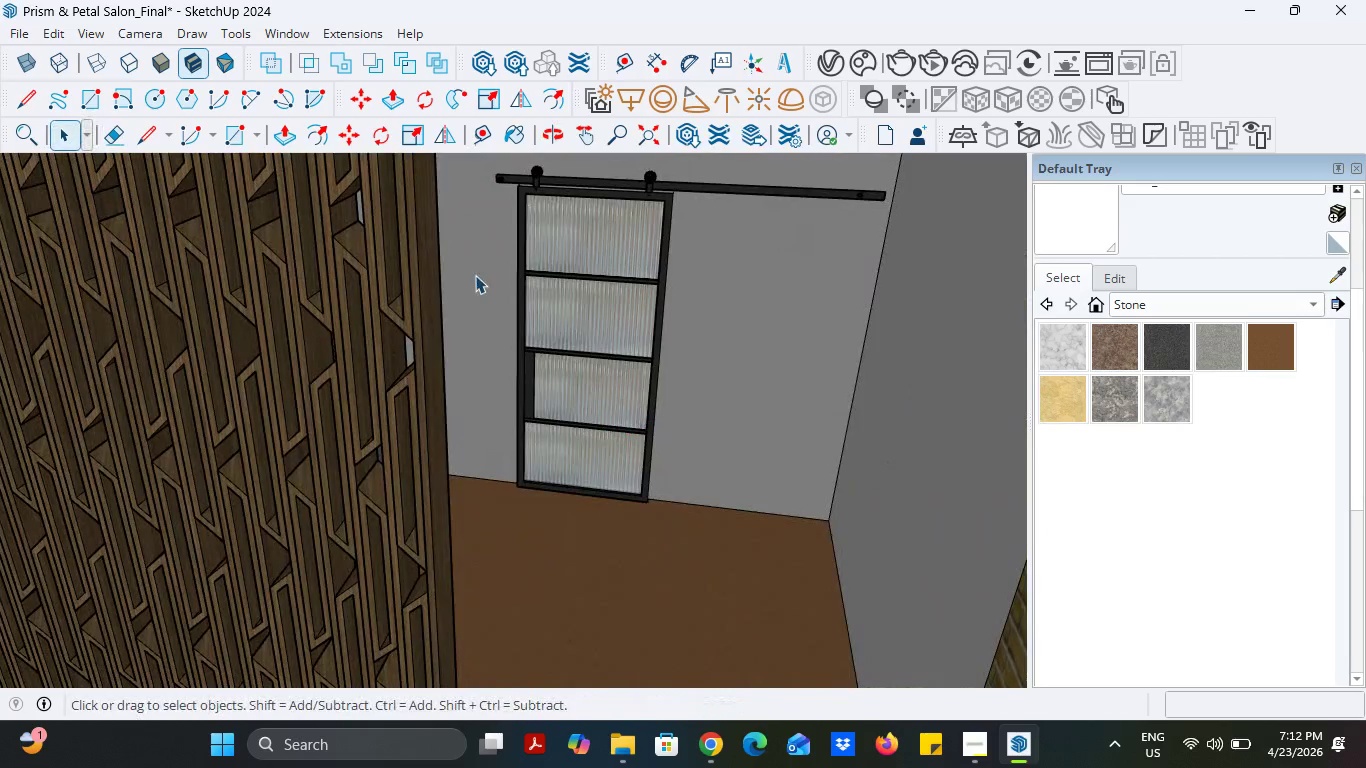 
scroll: coordinate [475, 366], scroll_direction: down, amount: 8.0
 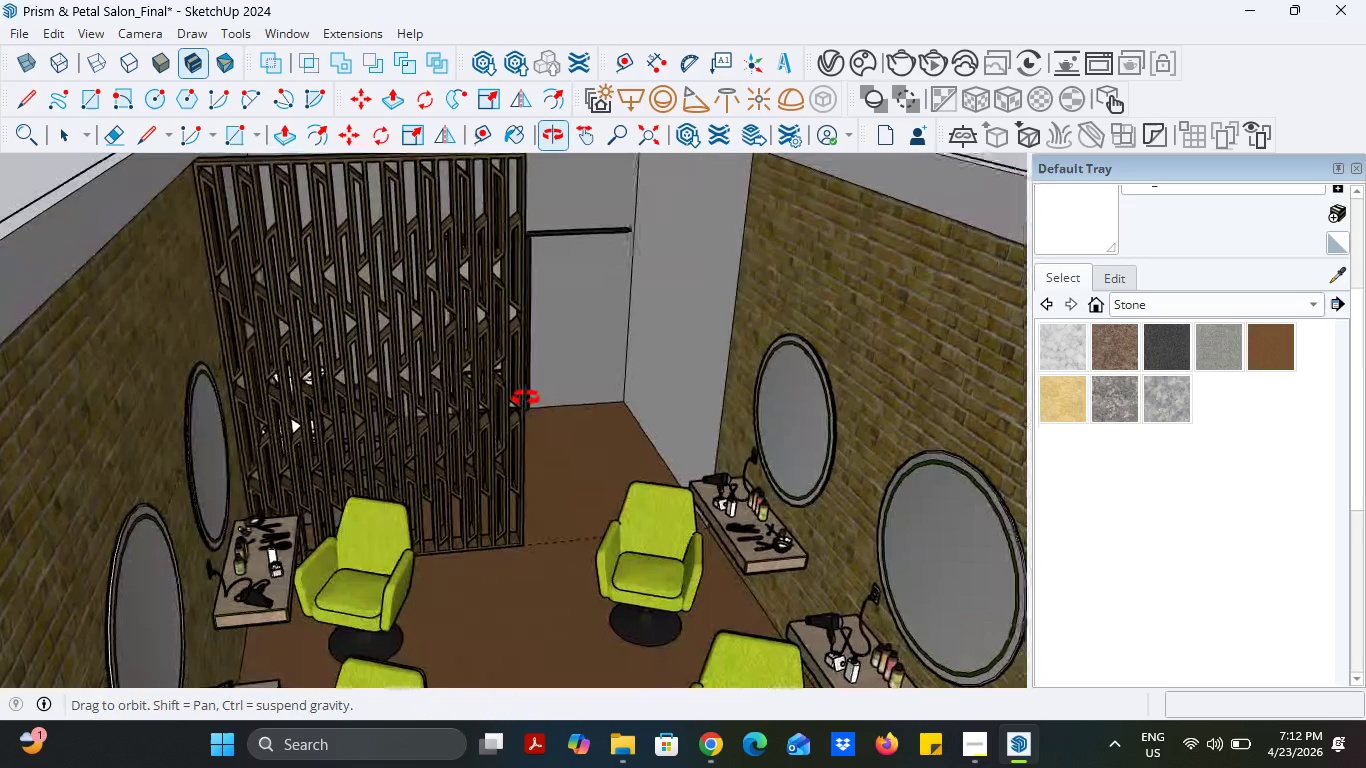 
wait(6.81)
 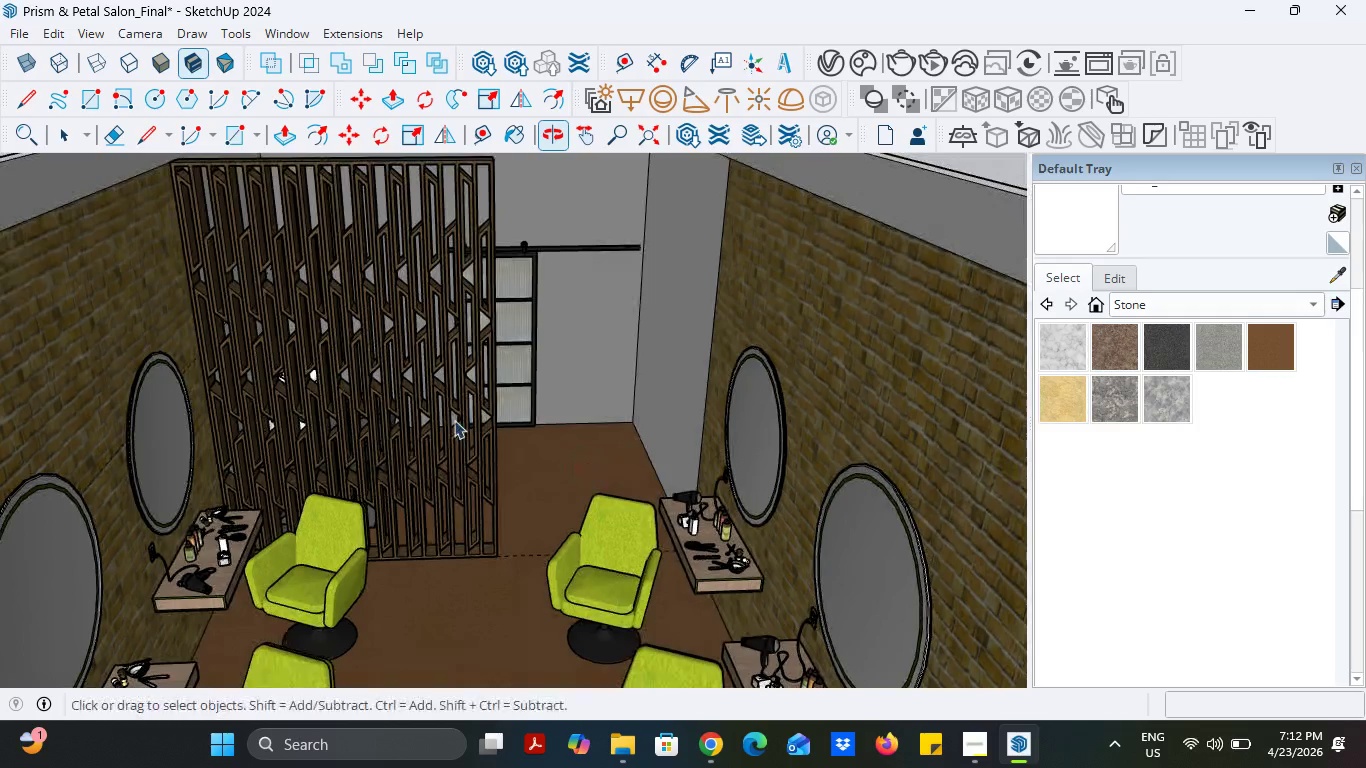 
key(Control+Z)
 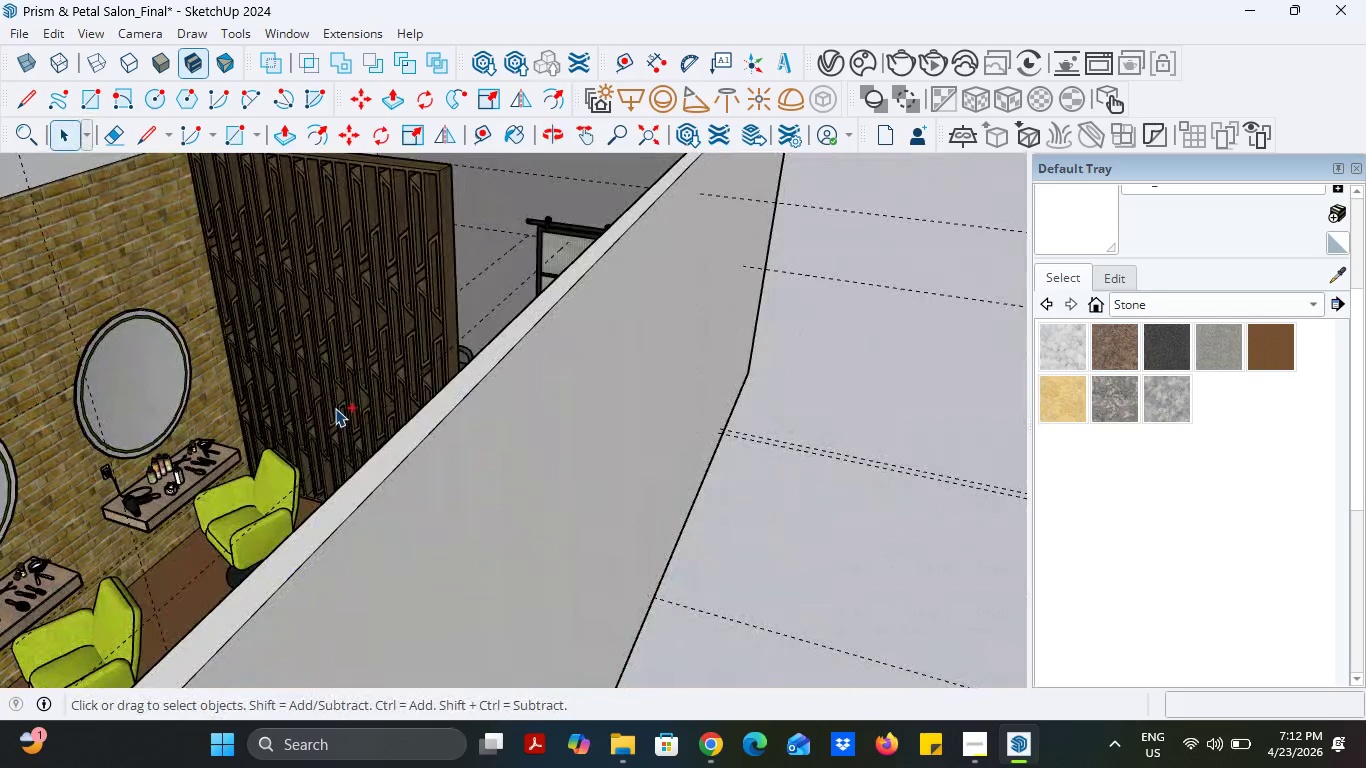 
key(Control+Z)
 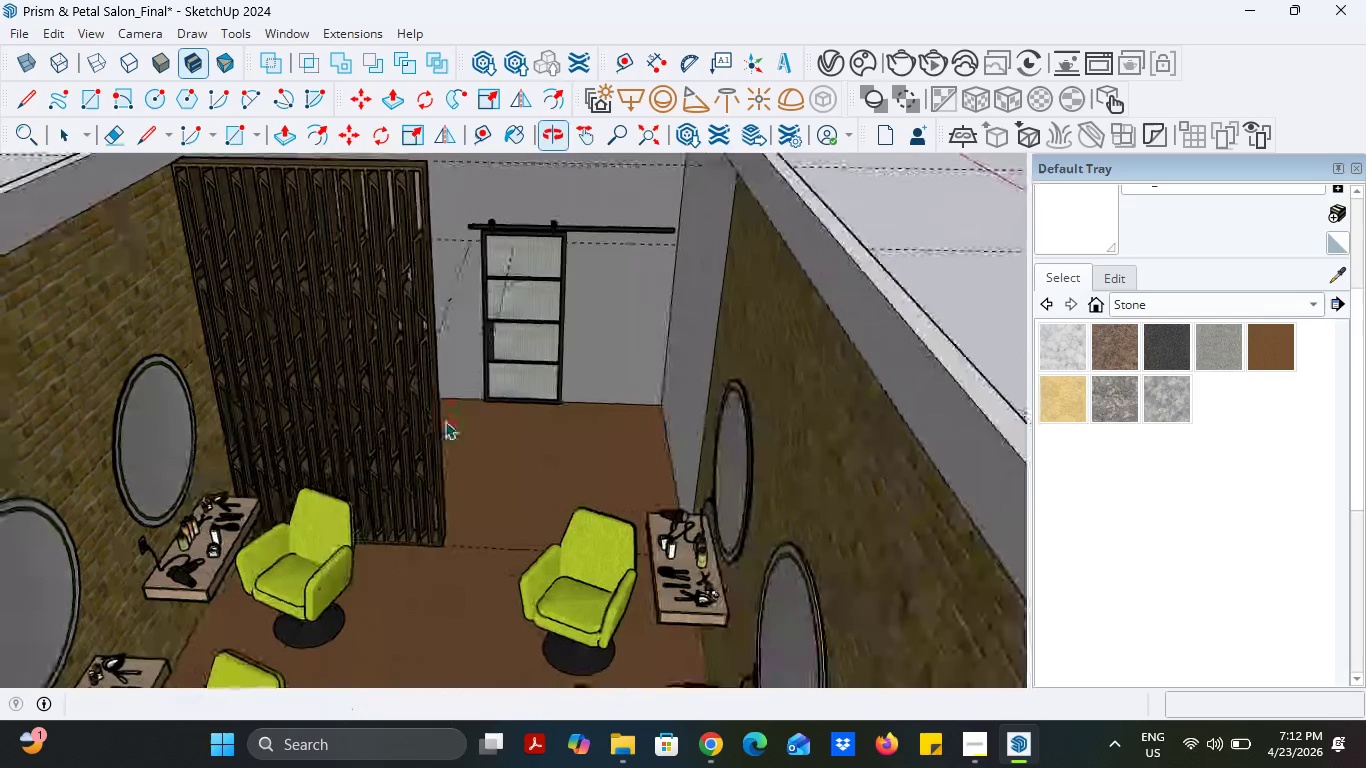 
scroll: coordinate [455, 391], scroll_direction: up, amount: 5.0
 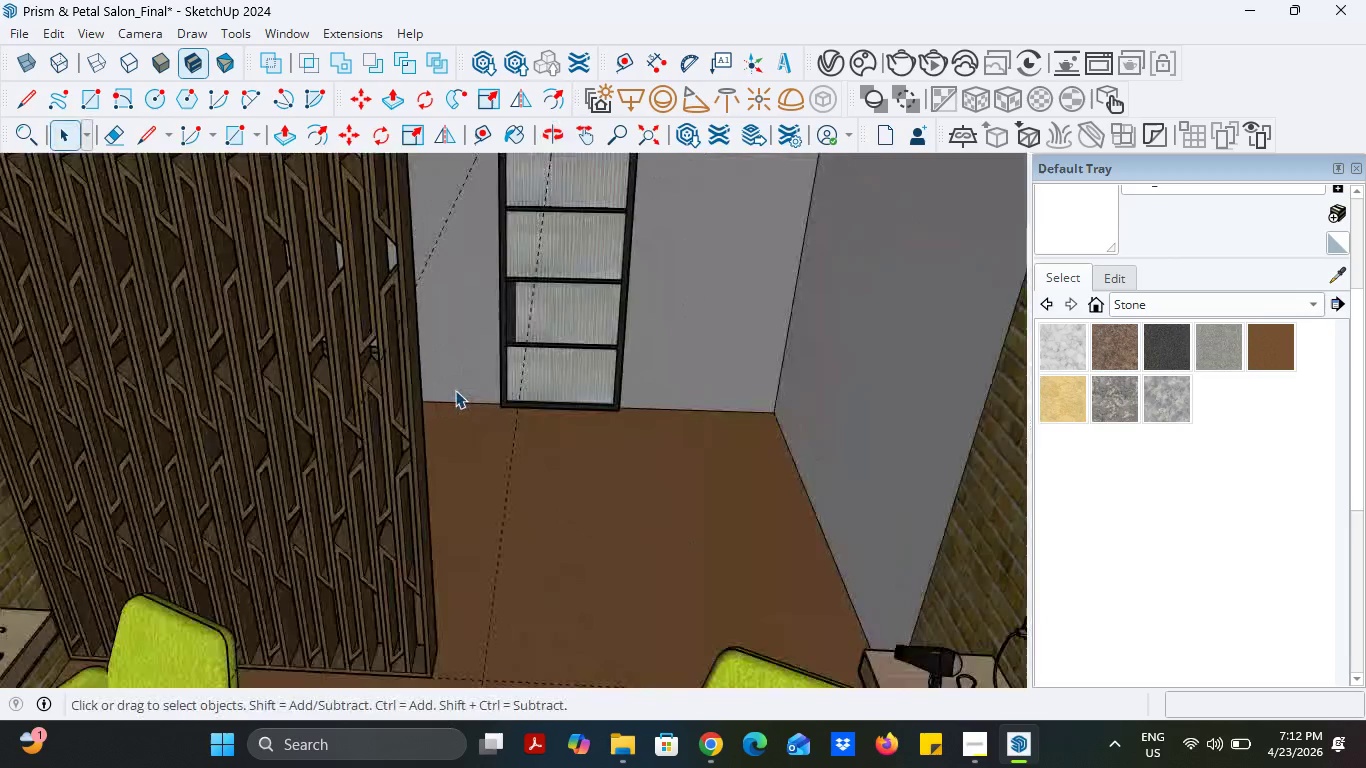 
scroll: coordinate [455, 390], scroll_direction: down, amount: 3.0
 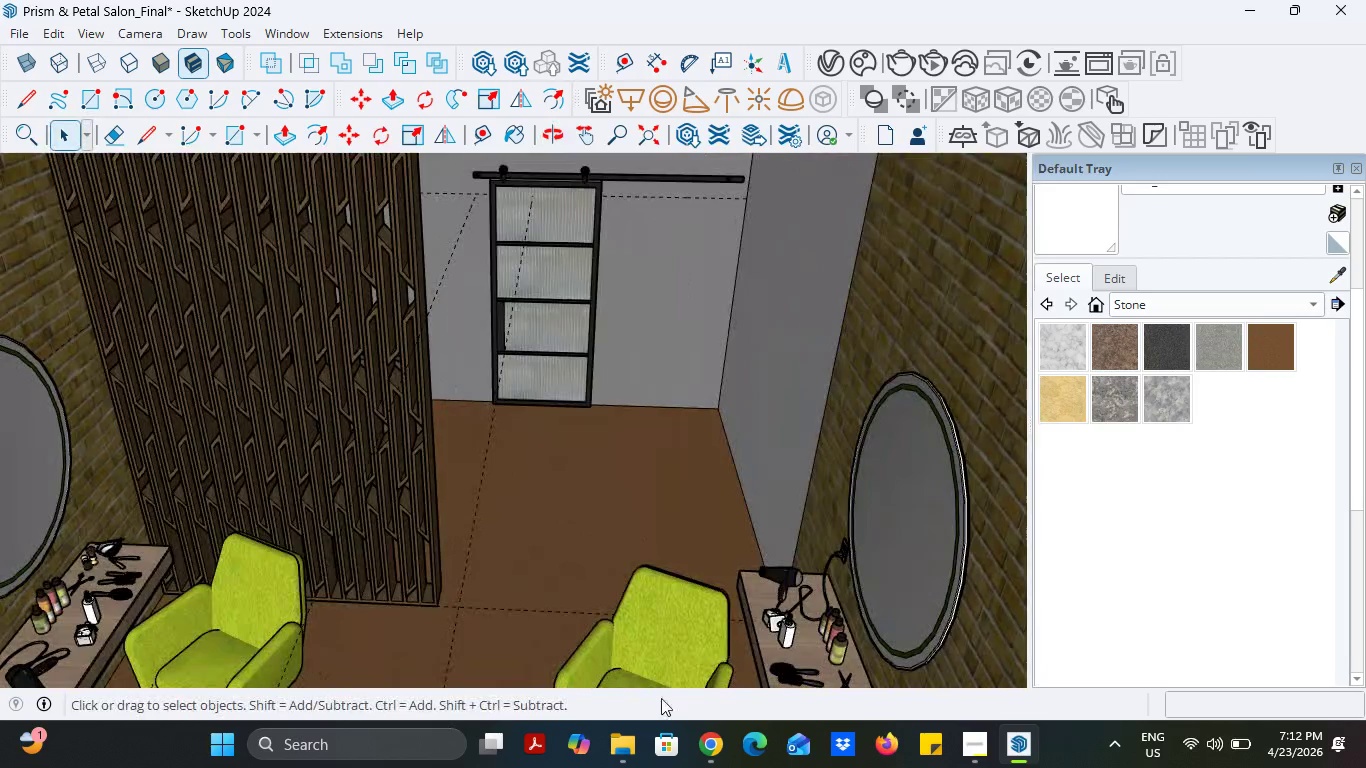 
left_click([709, 739])
 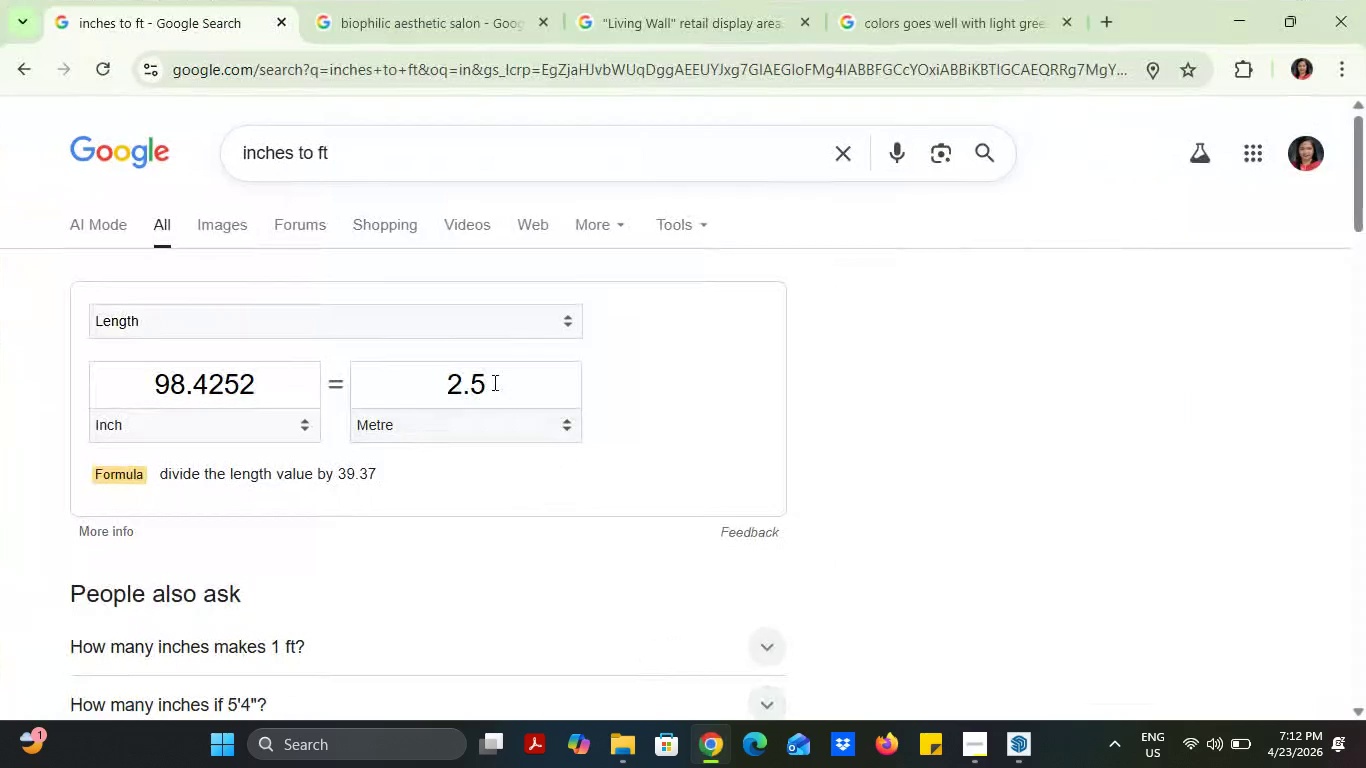 
left_click_drag(start_coordinate=[494, 381], to_coordinate=[471, 381])
 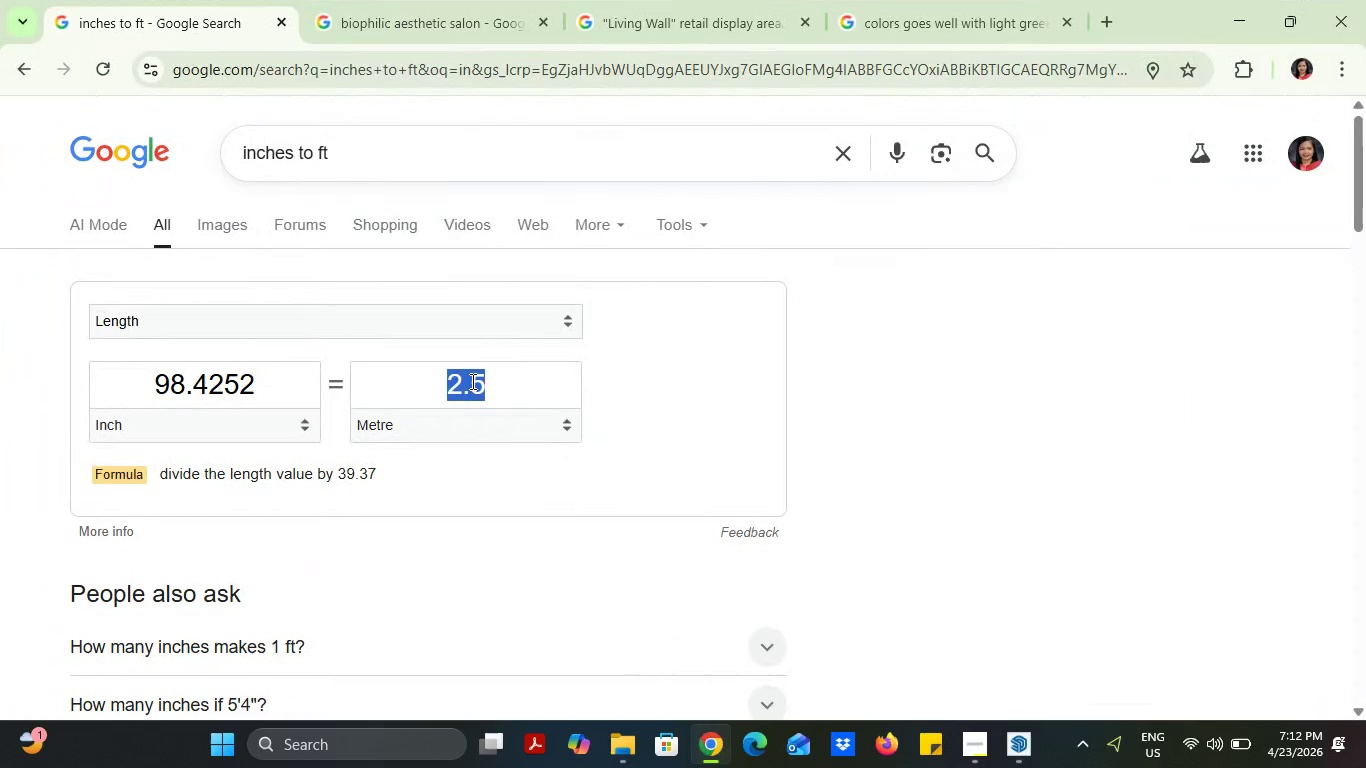 
key(3)
 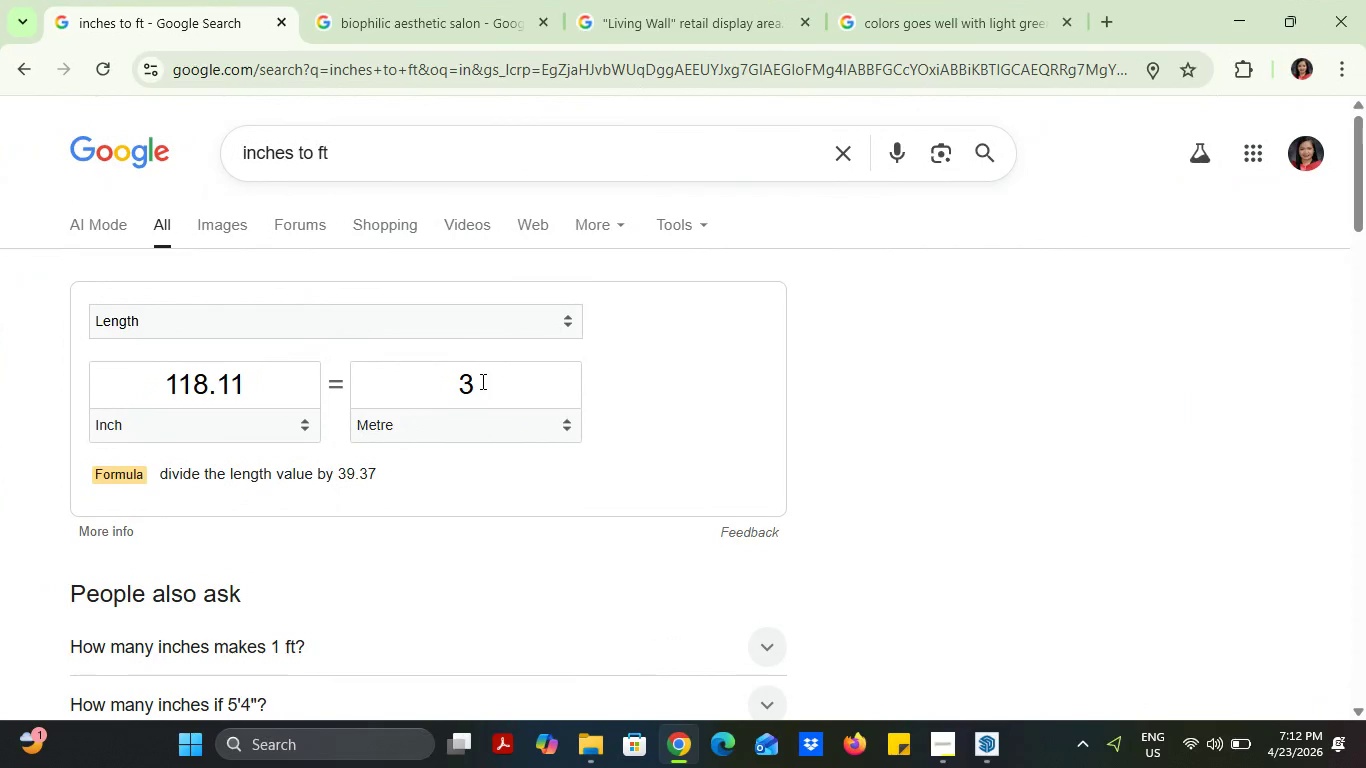 
key(Backspace)
 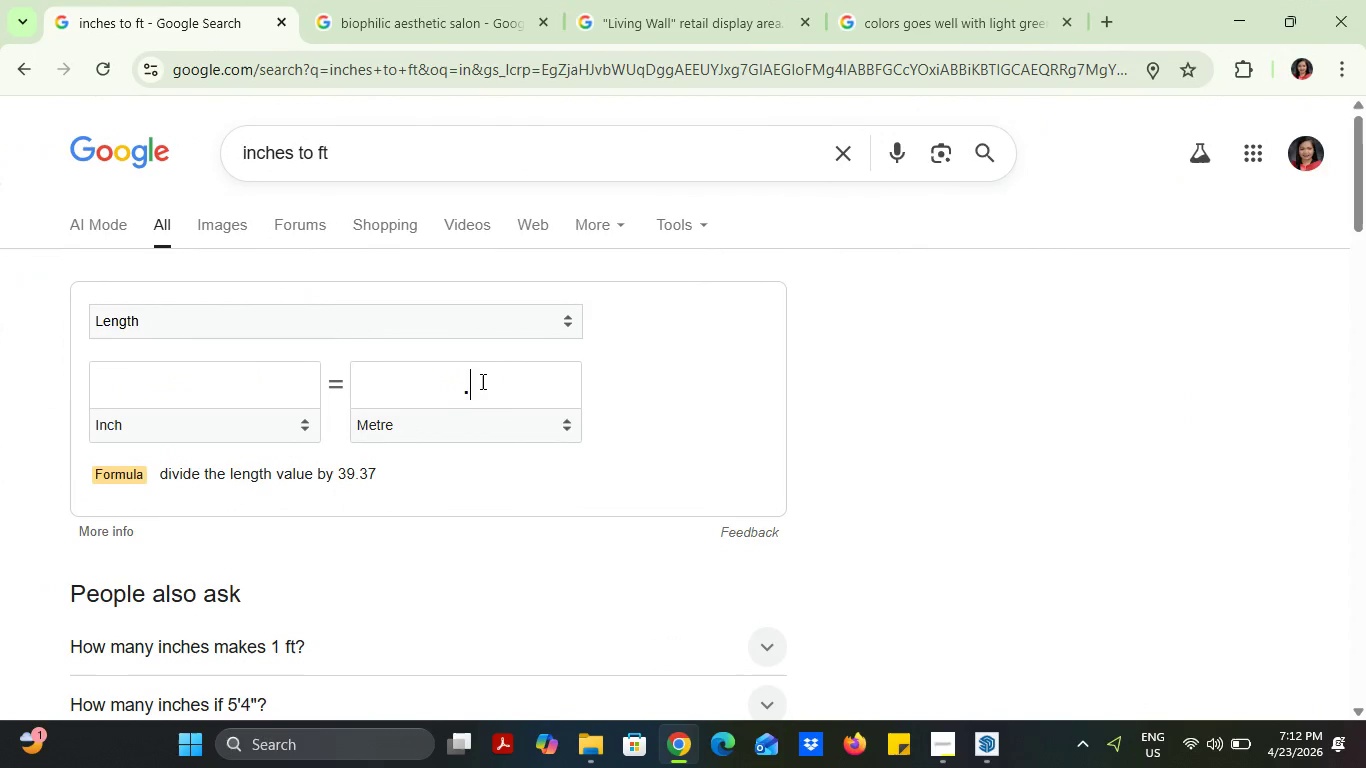 
key(Period)
 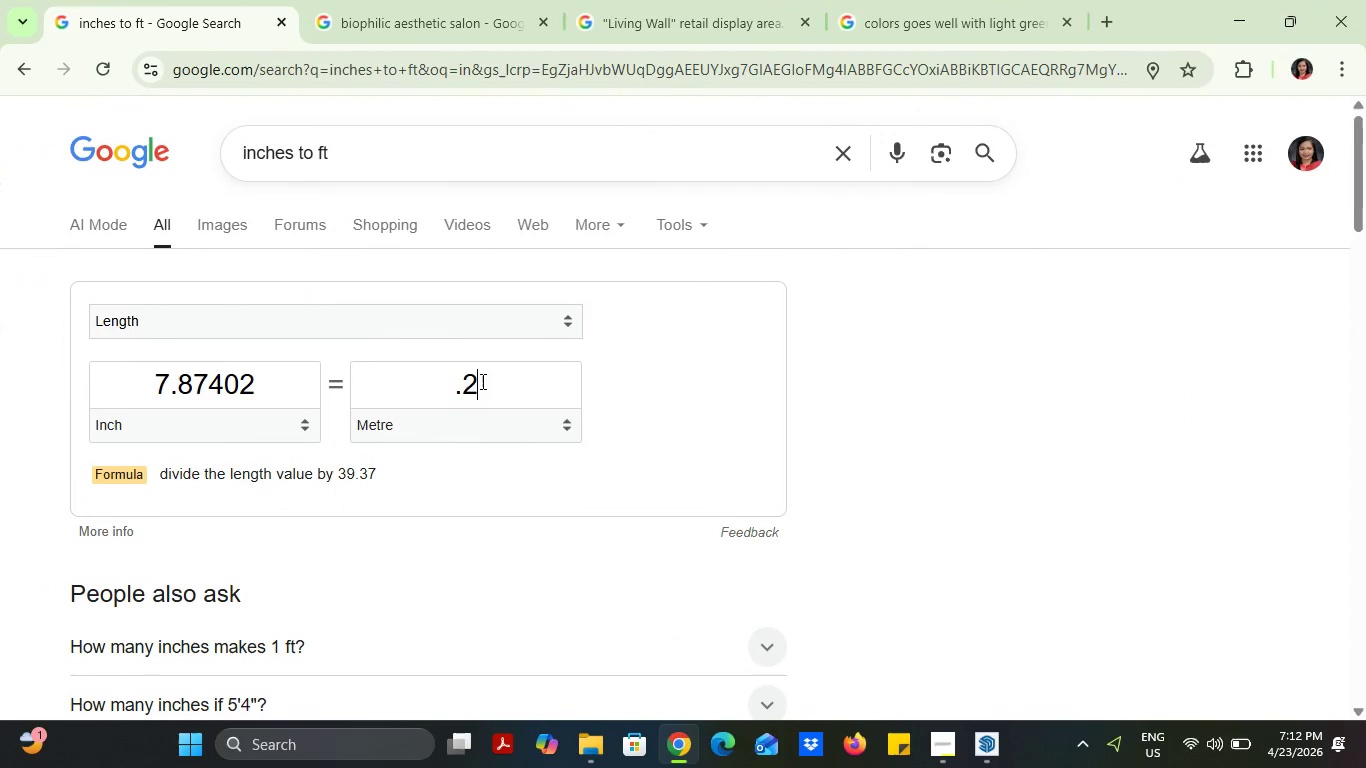 
key(2)
 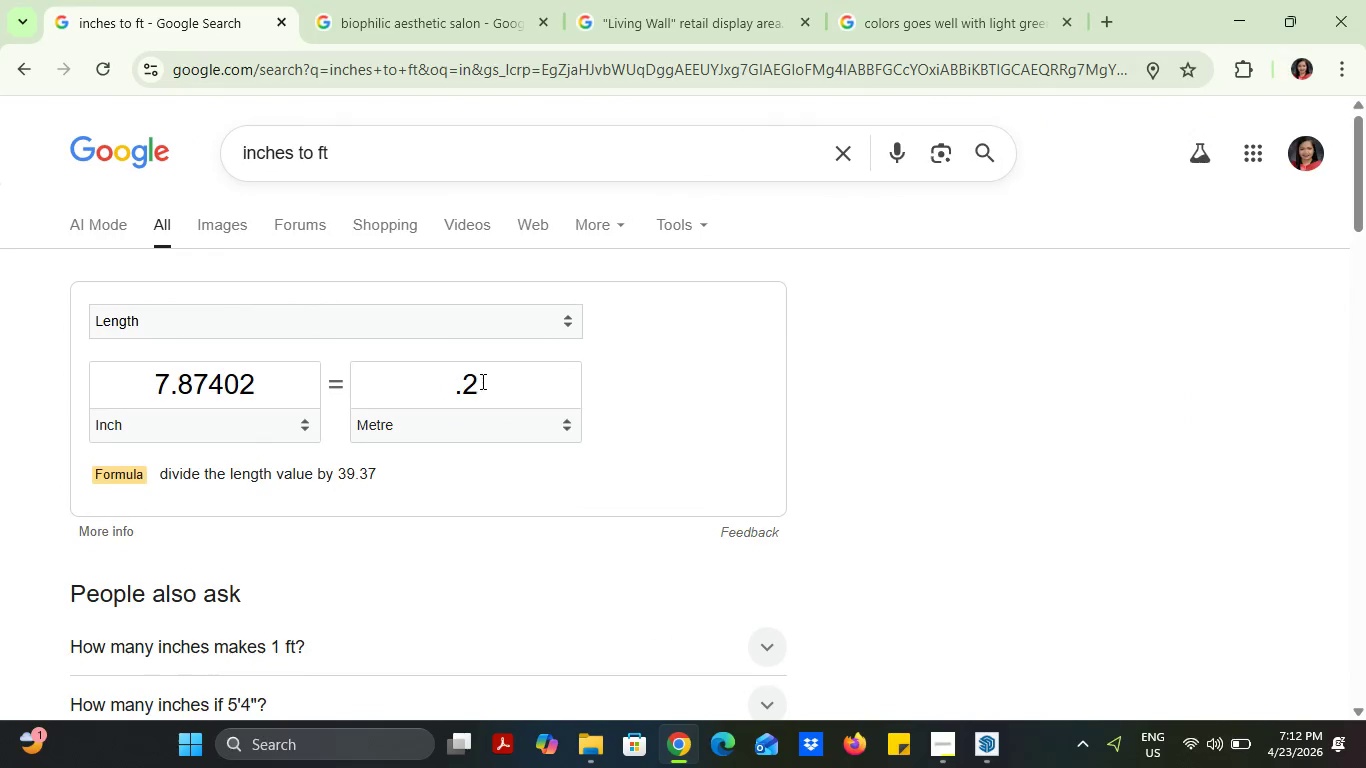 
key(Backspace)
 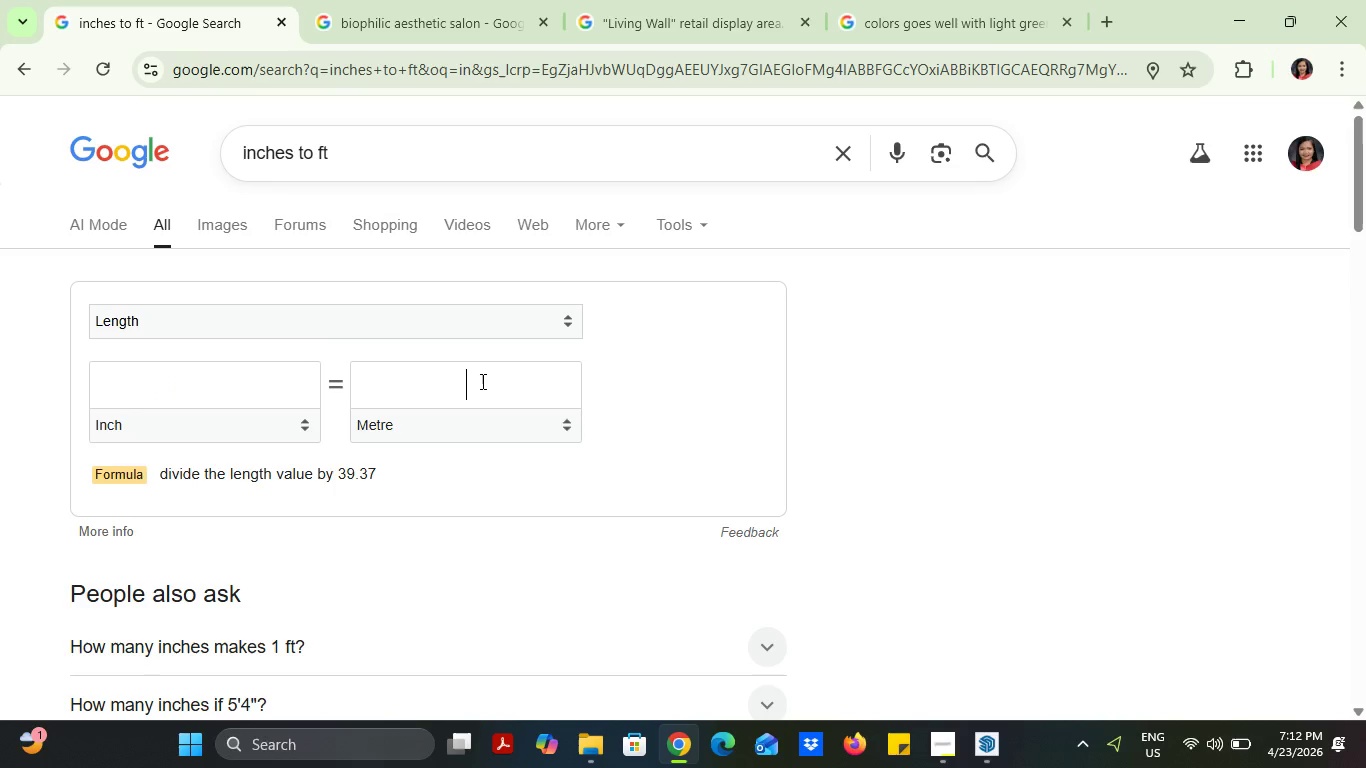 
key(Backspace)
 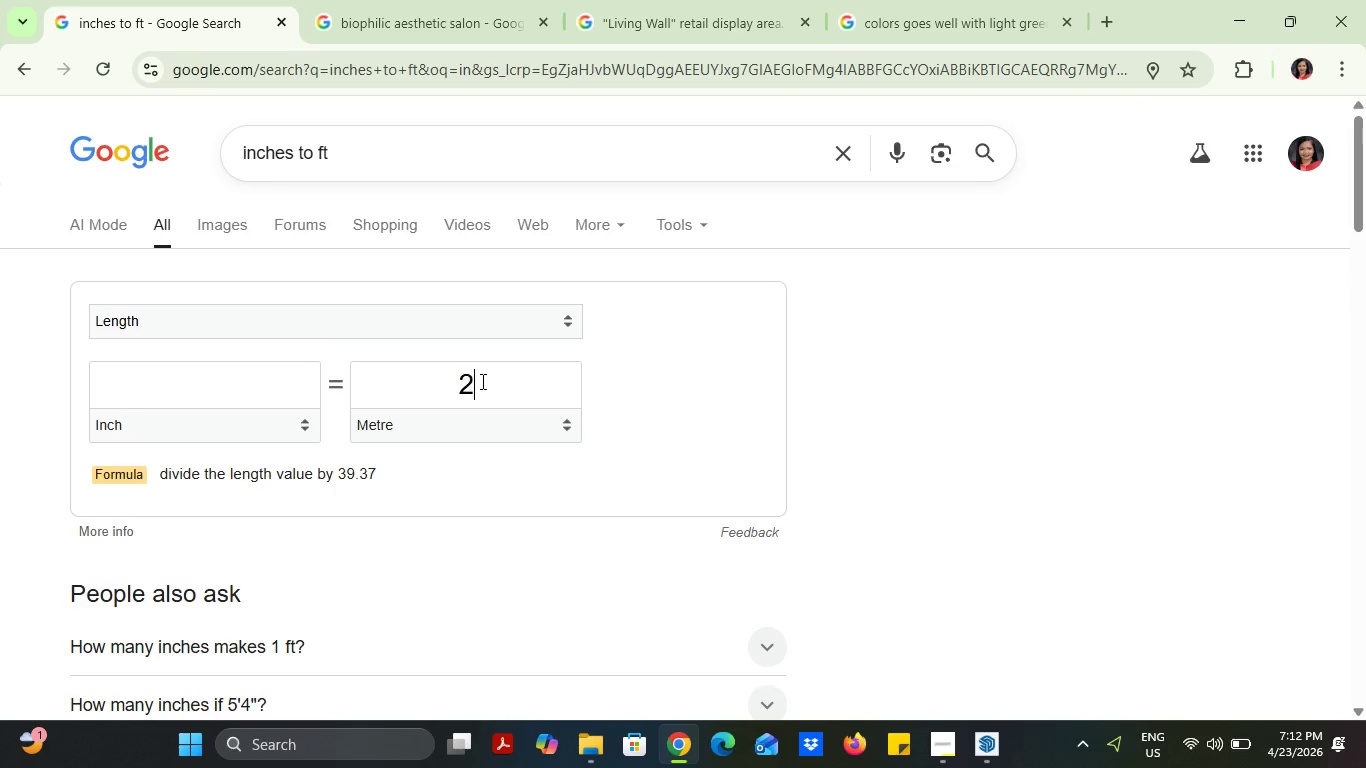 
key(2)
 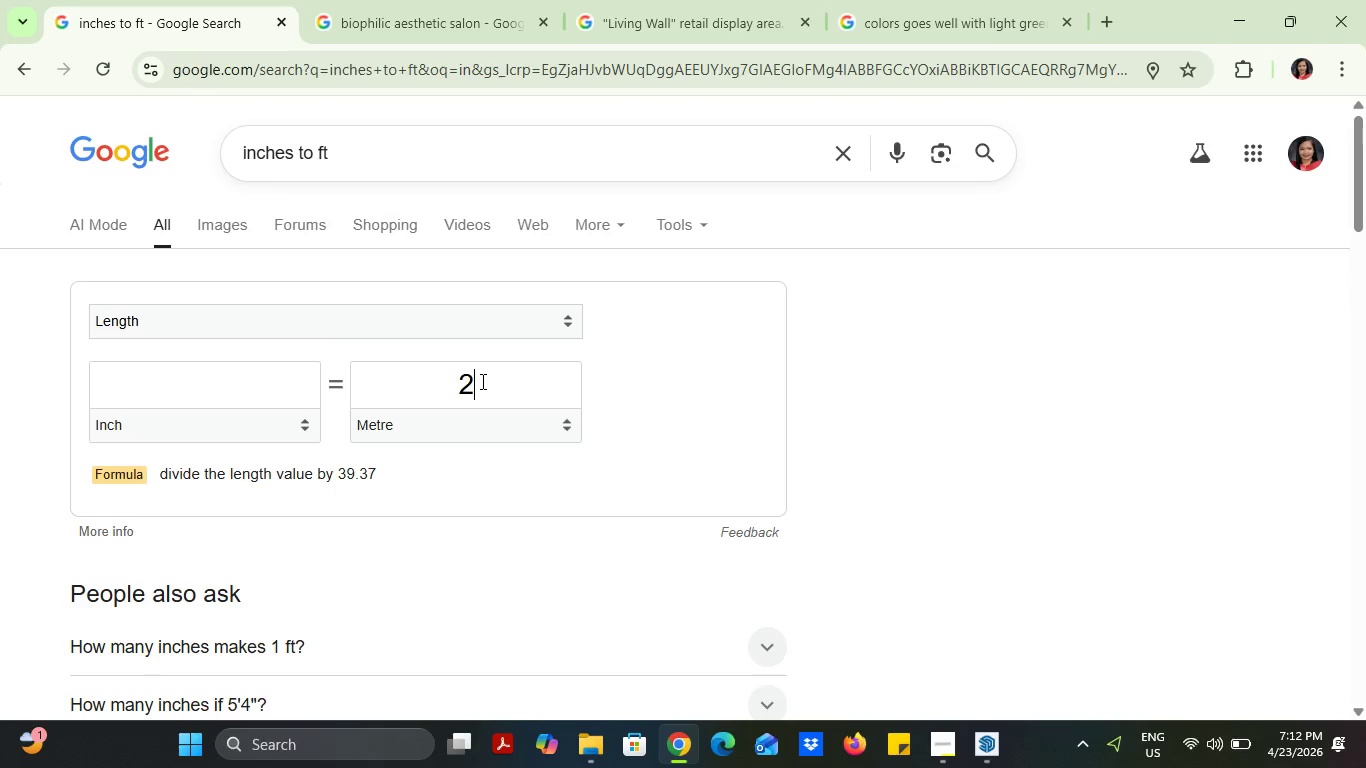 
key(Period)
 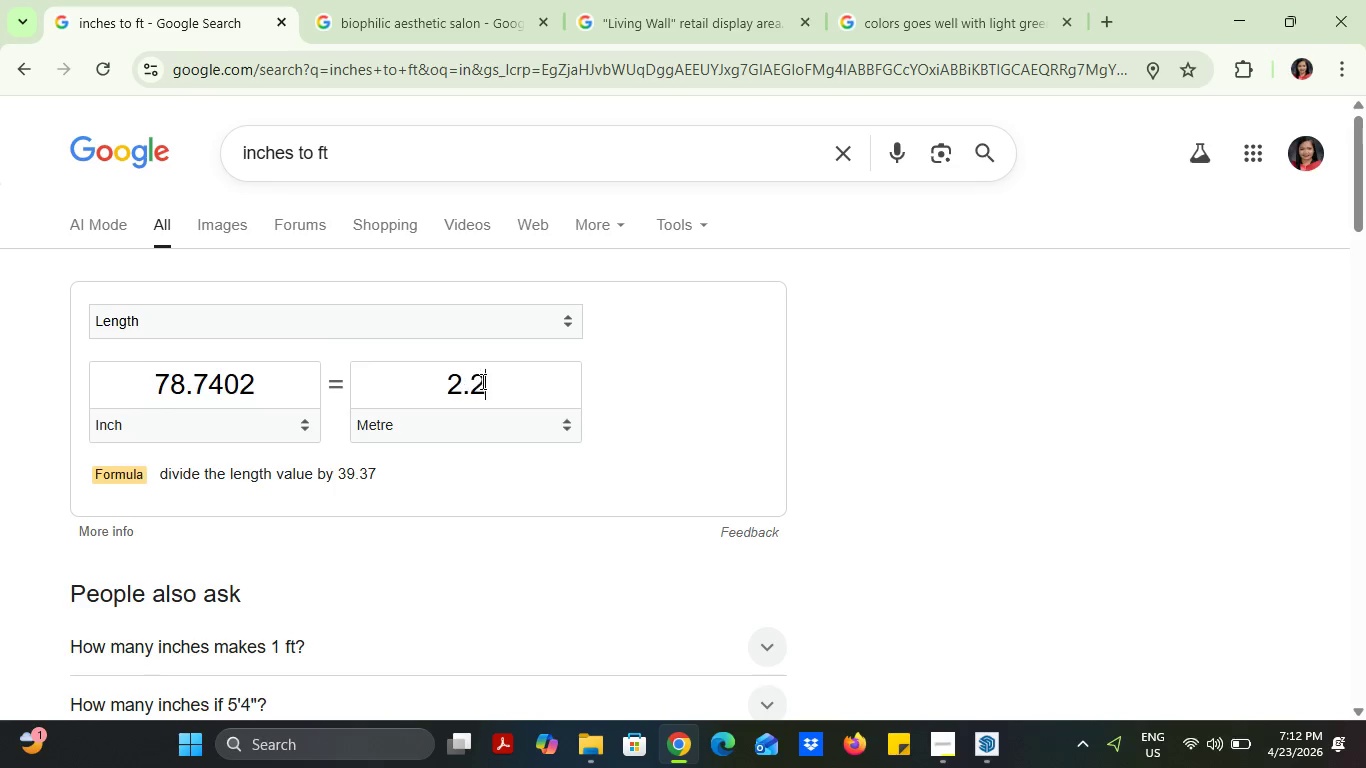 
key(2)
 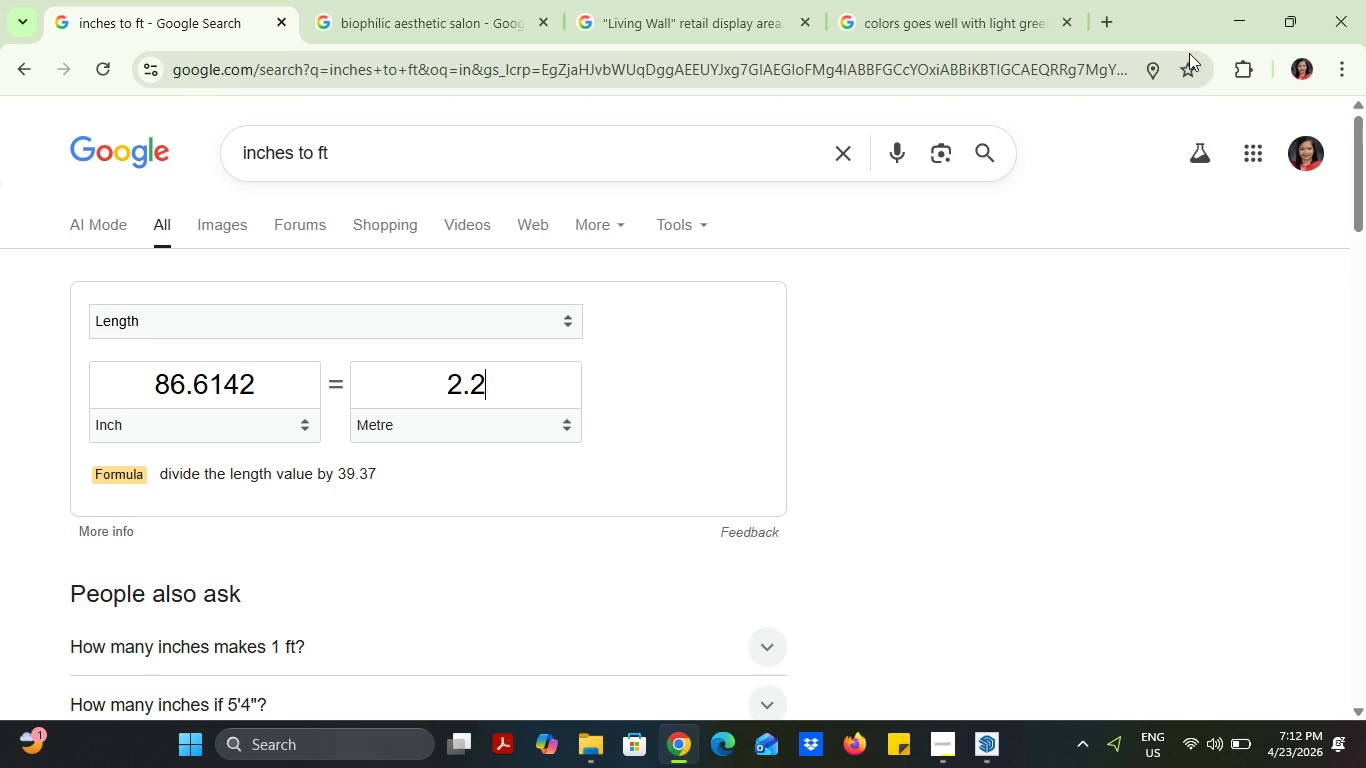 
left_click([1244, 28])
 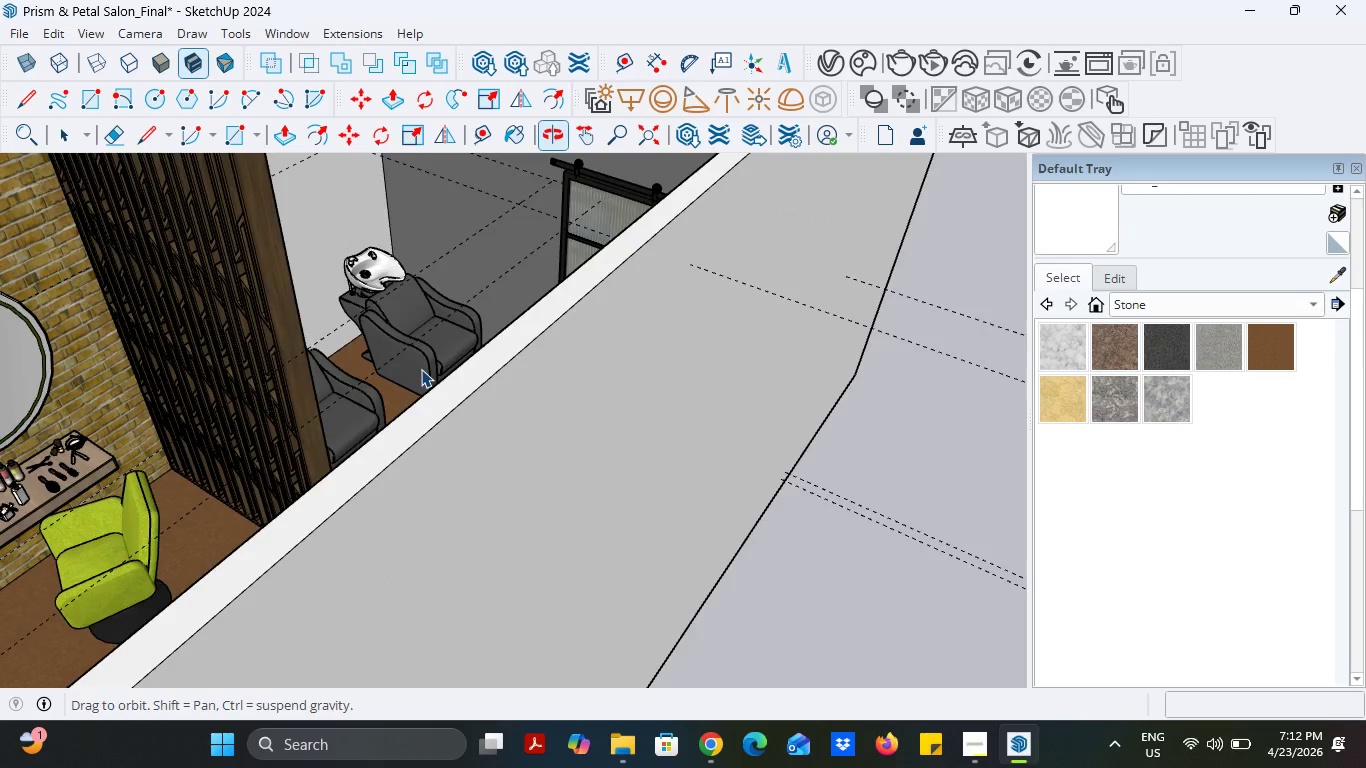 
scroll: coordinate [441, 451], scroll_direction: down, amount: 5.0
 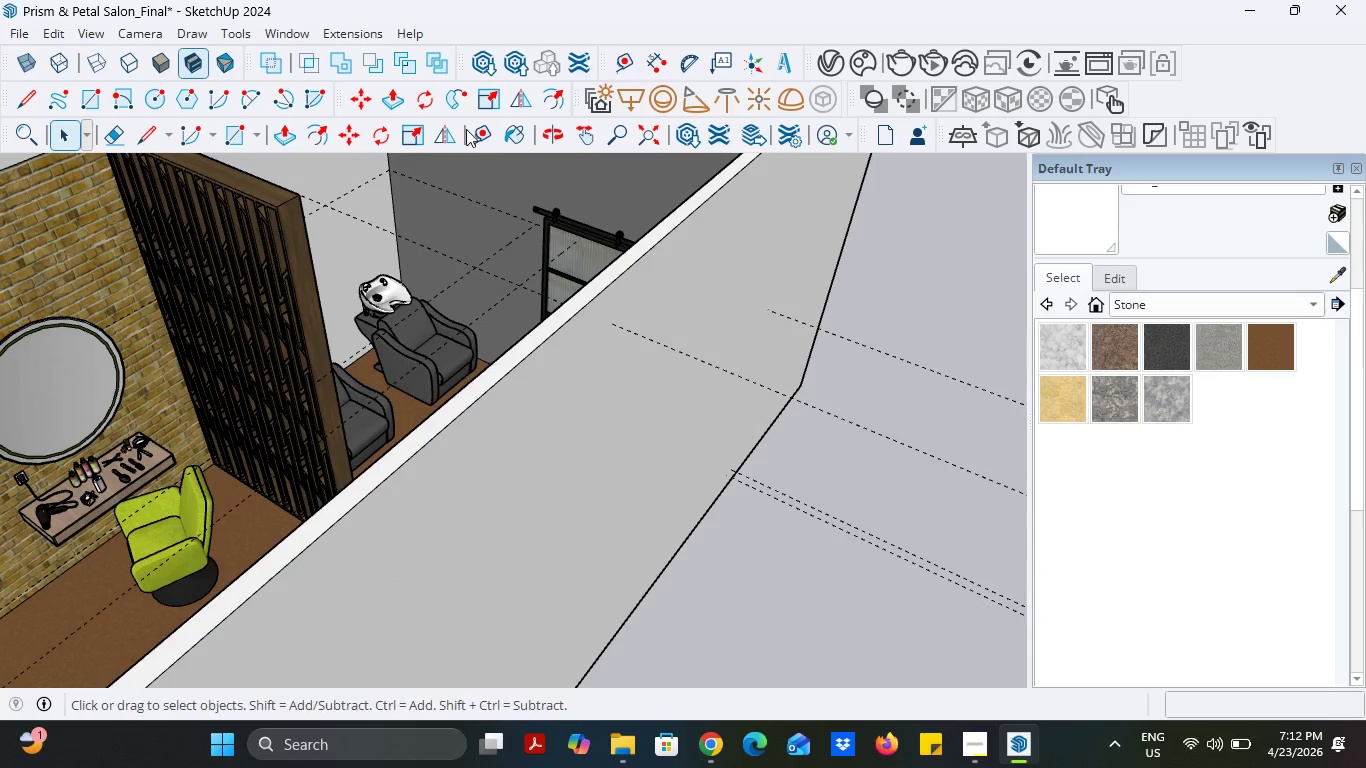 
left_click([486, 130])
 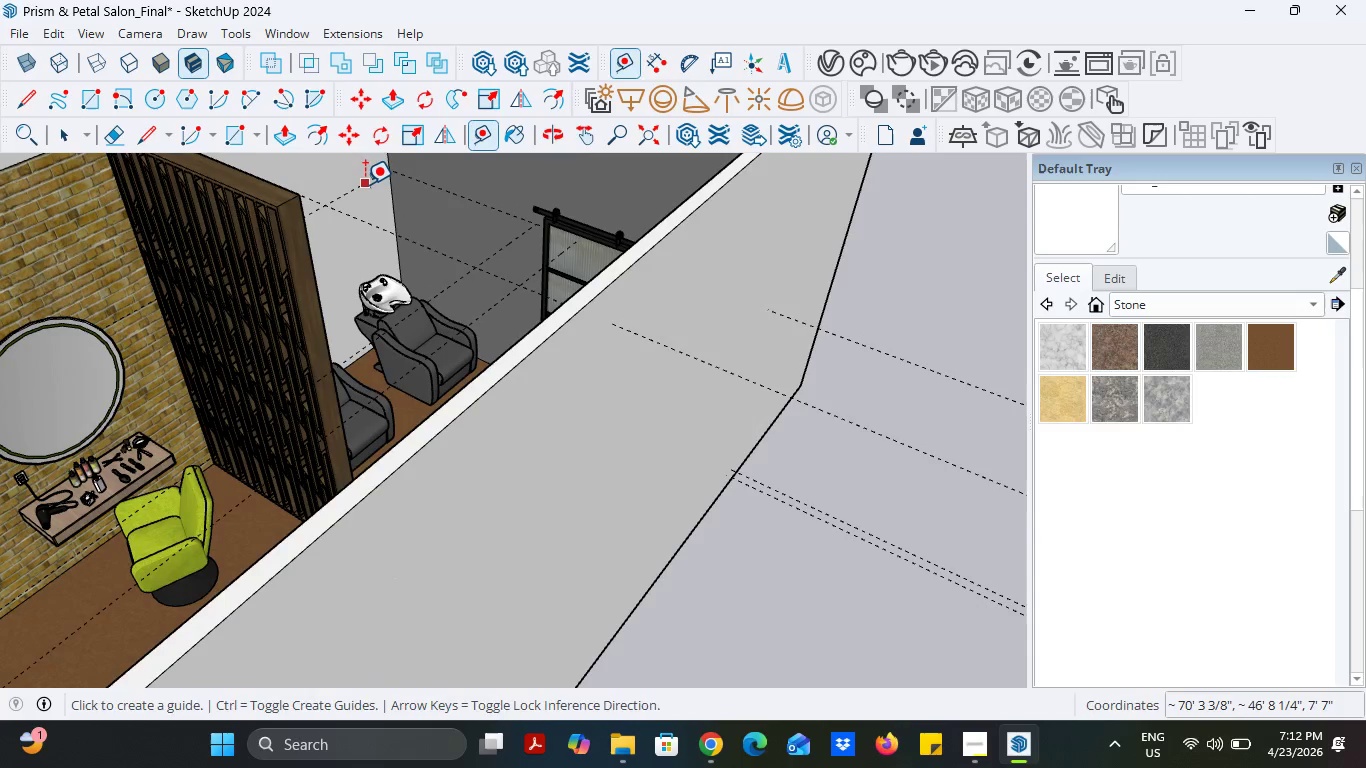 
left_click([365, 184])
 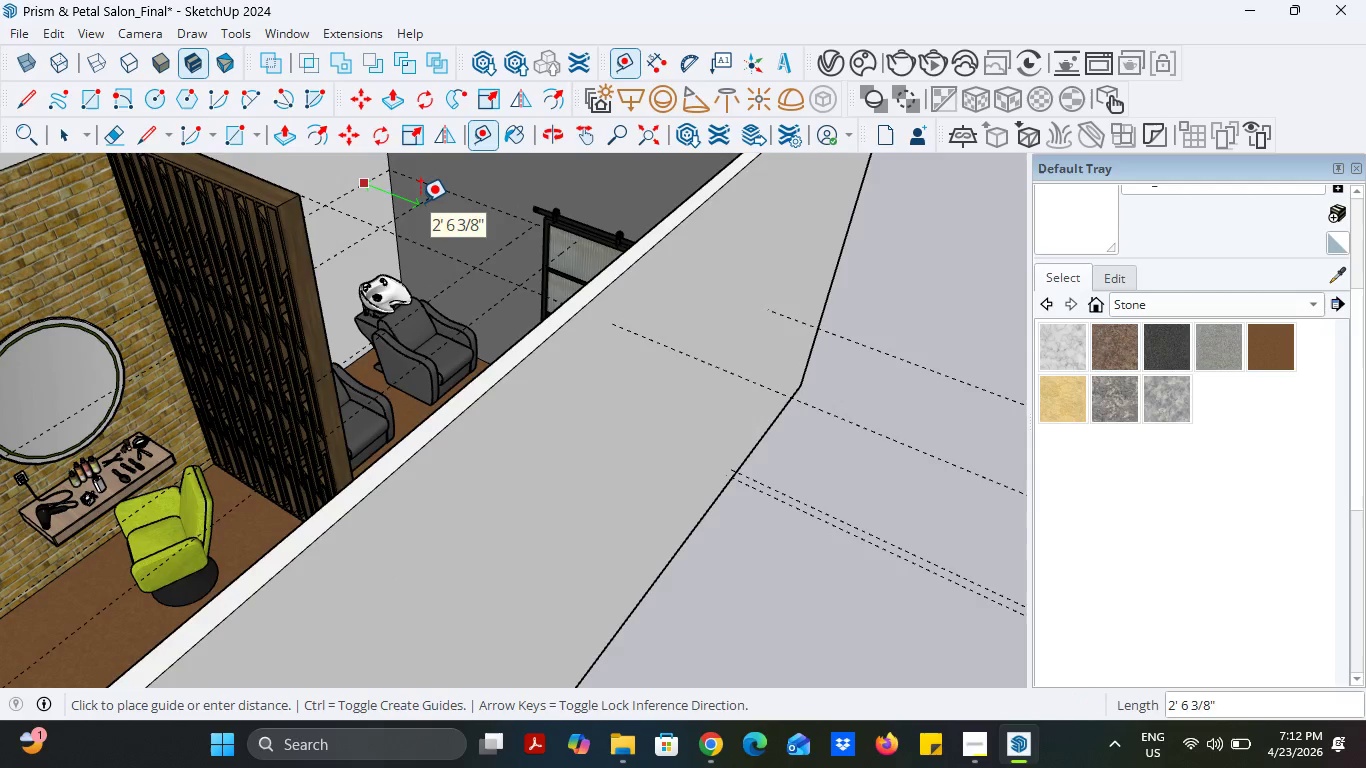 
type(87)
 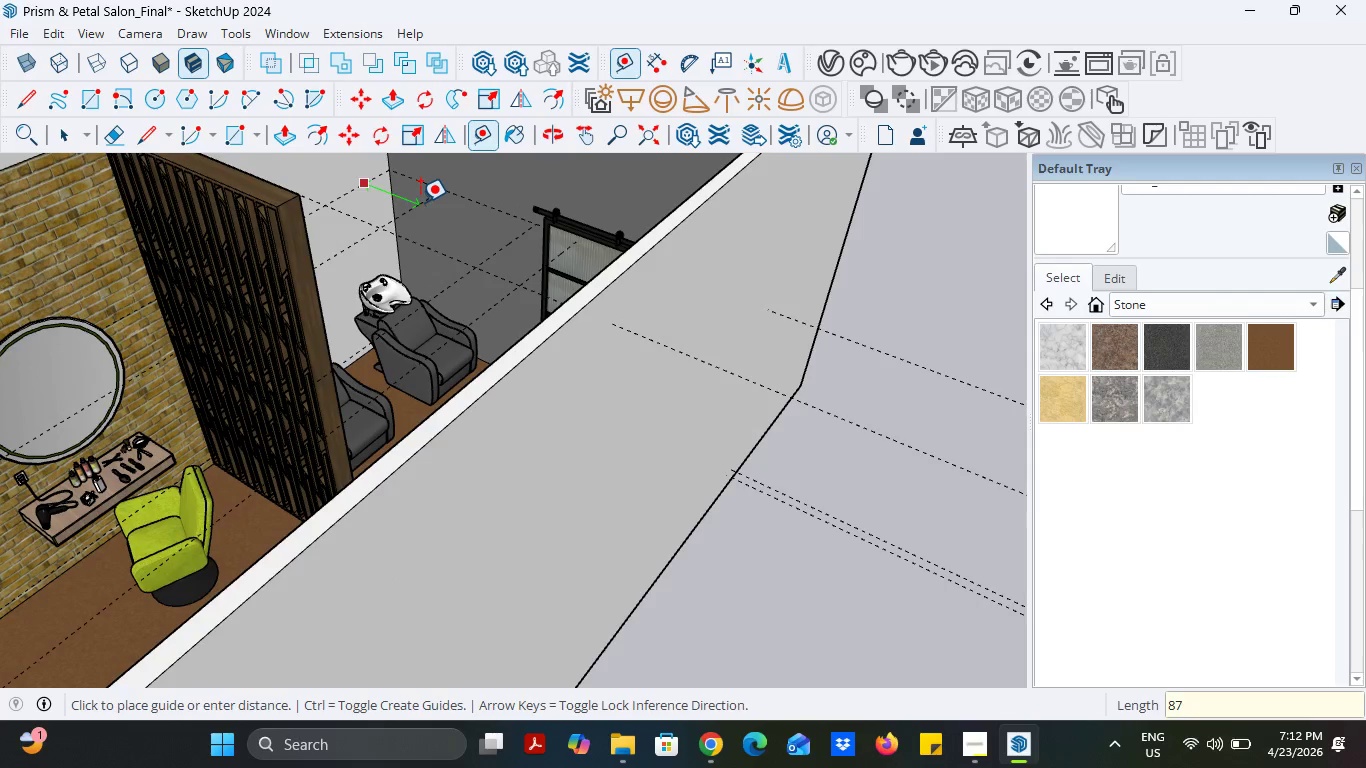 
key(Enter)
 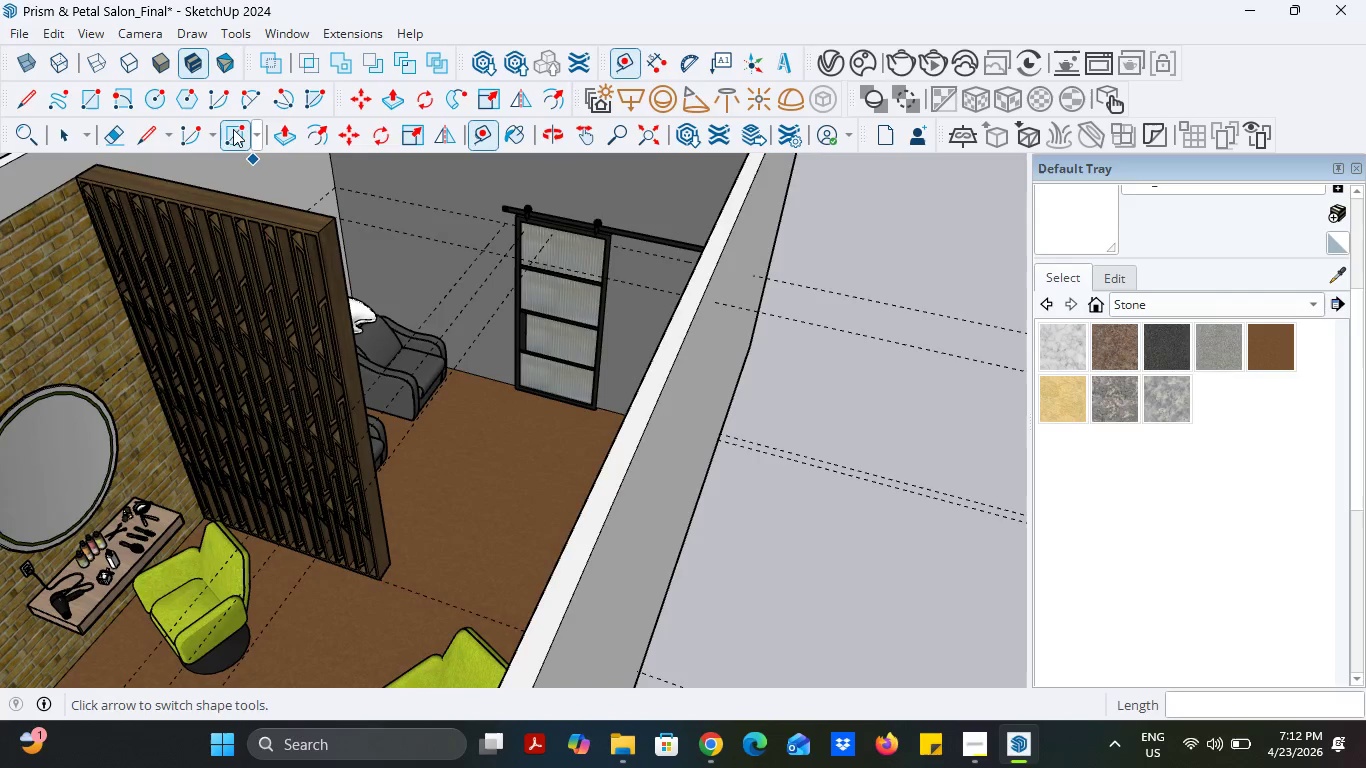 
left_click([291, 133])
 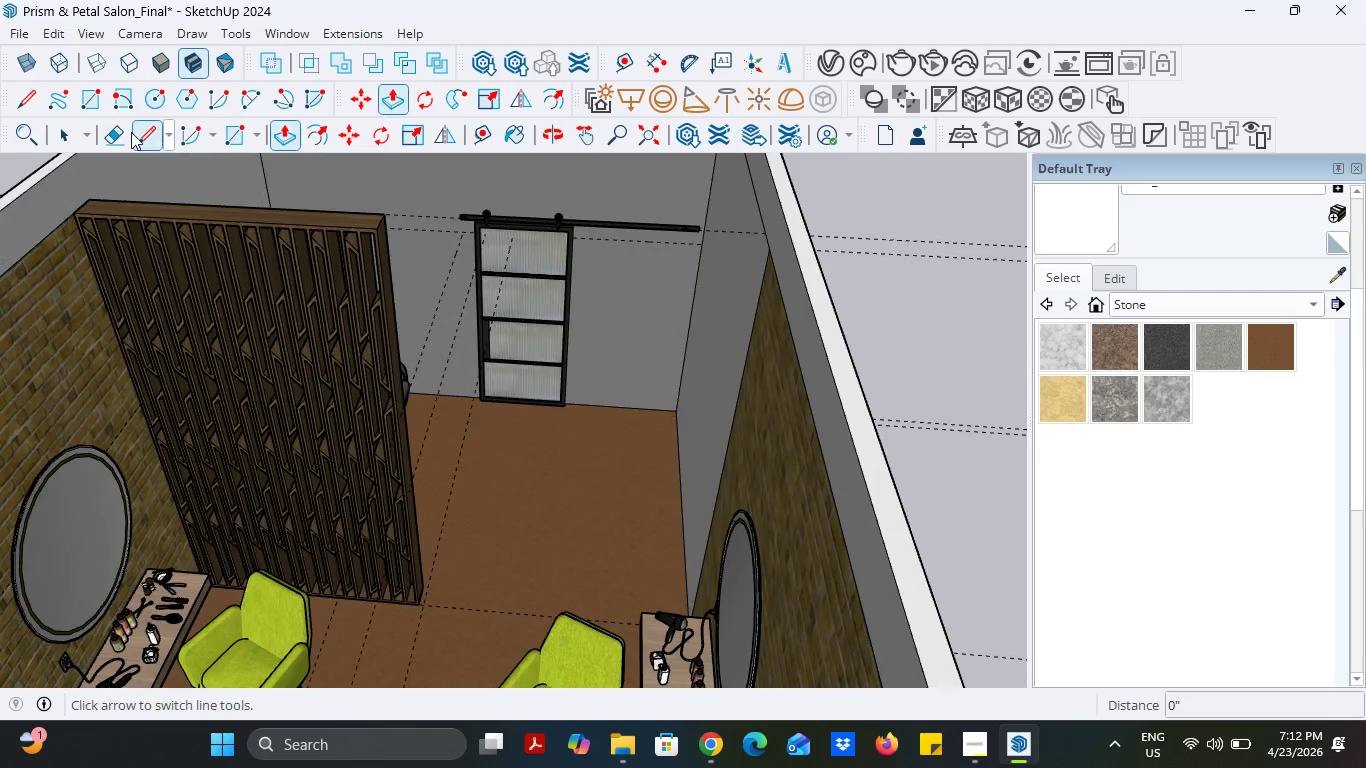 
left_click([125, 128])
 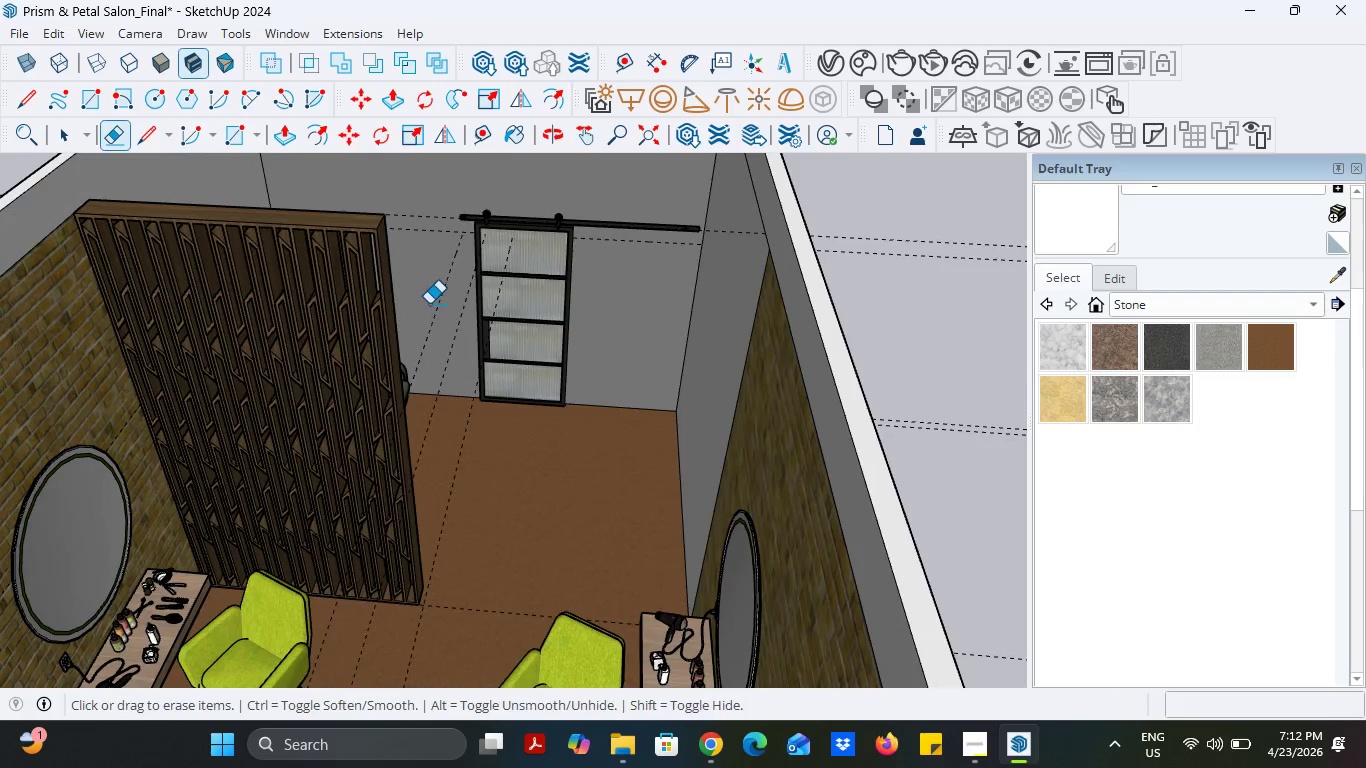 
left_click_drag(start_coordinate=[429, 303], to_coordinate=[440, 309])
 